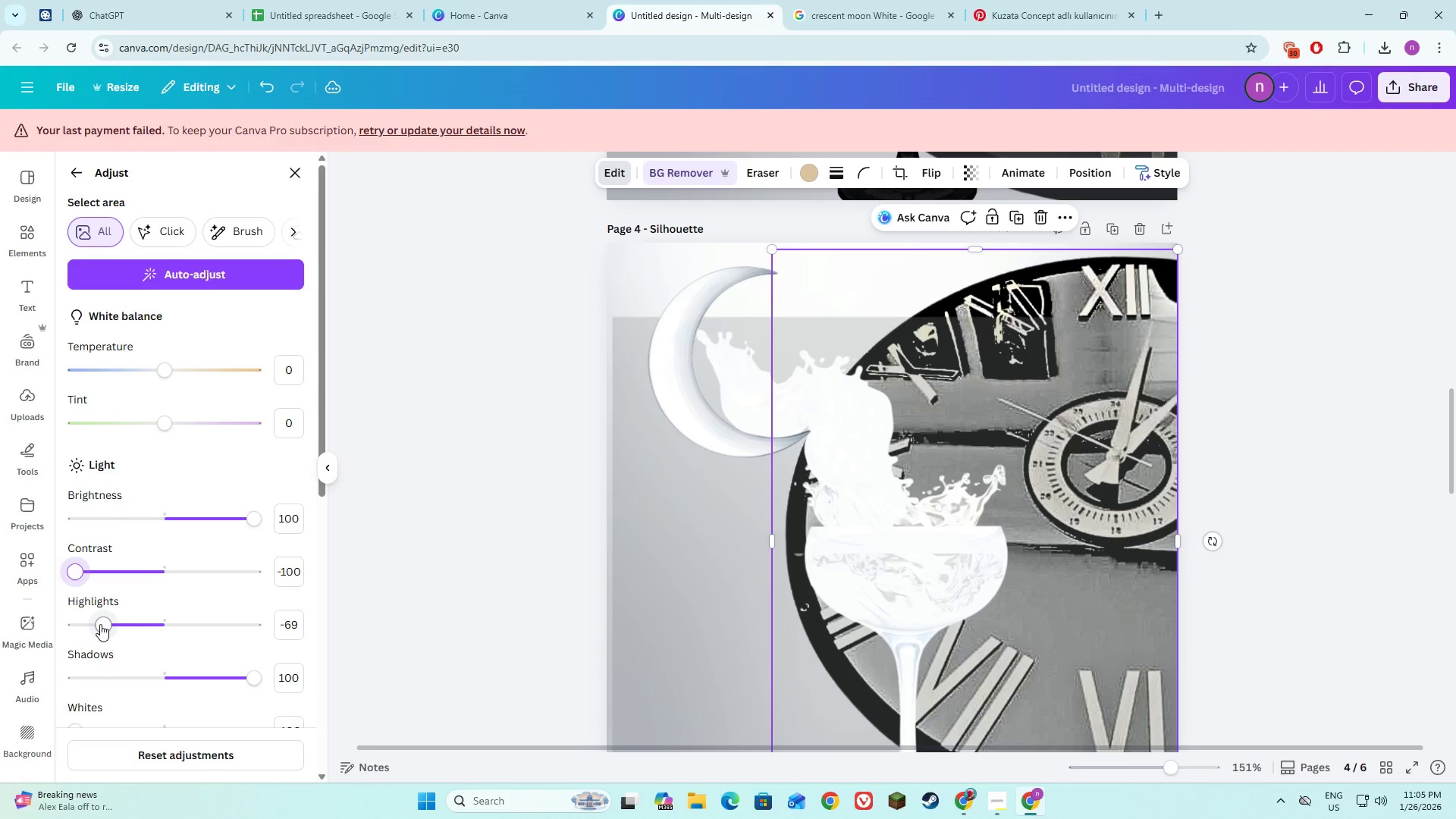 
left_click_drag(start_coordinate=[102, 624], to_coordinate=[314, 633])
 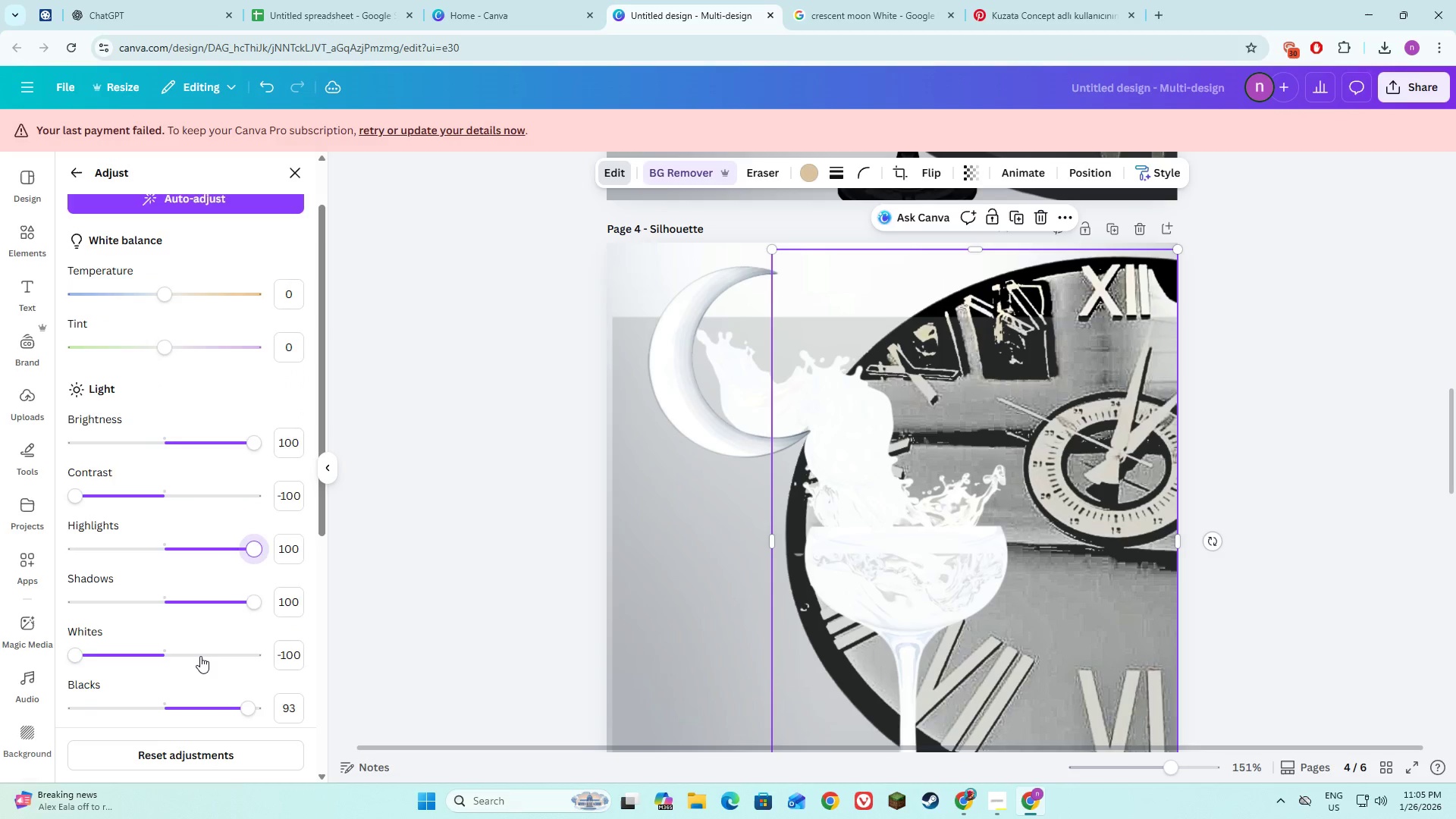 
scroll: coordinate [200, 656], scroll_direction: down, amount: 2.0
 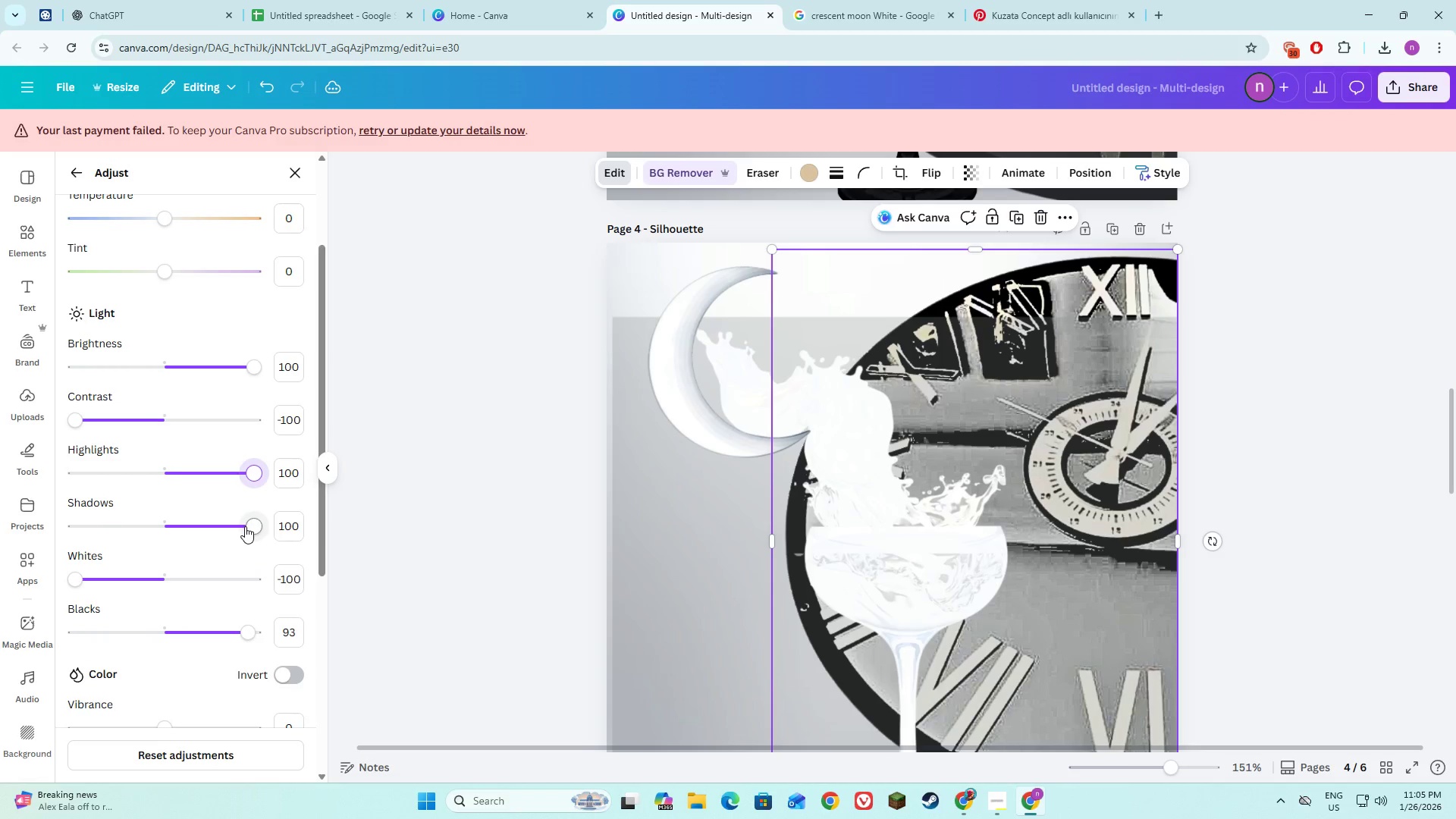 
left_click_drag(start_coordinate=[245, 526], to_coordinate=[70, 531])
 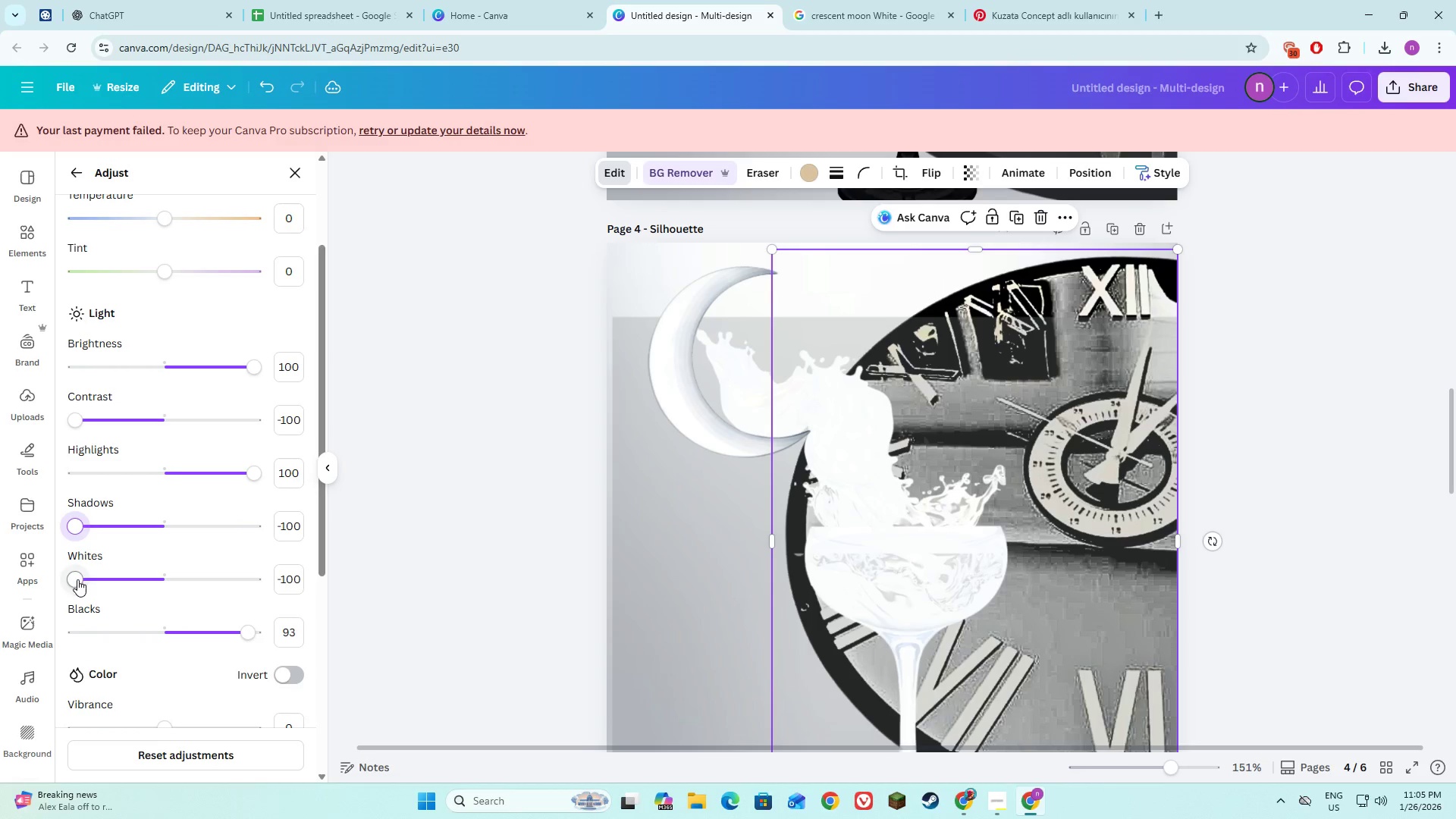 
left_click_drag(start_coordinate=[77, 579], to_coordinate=[286, 584])
 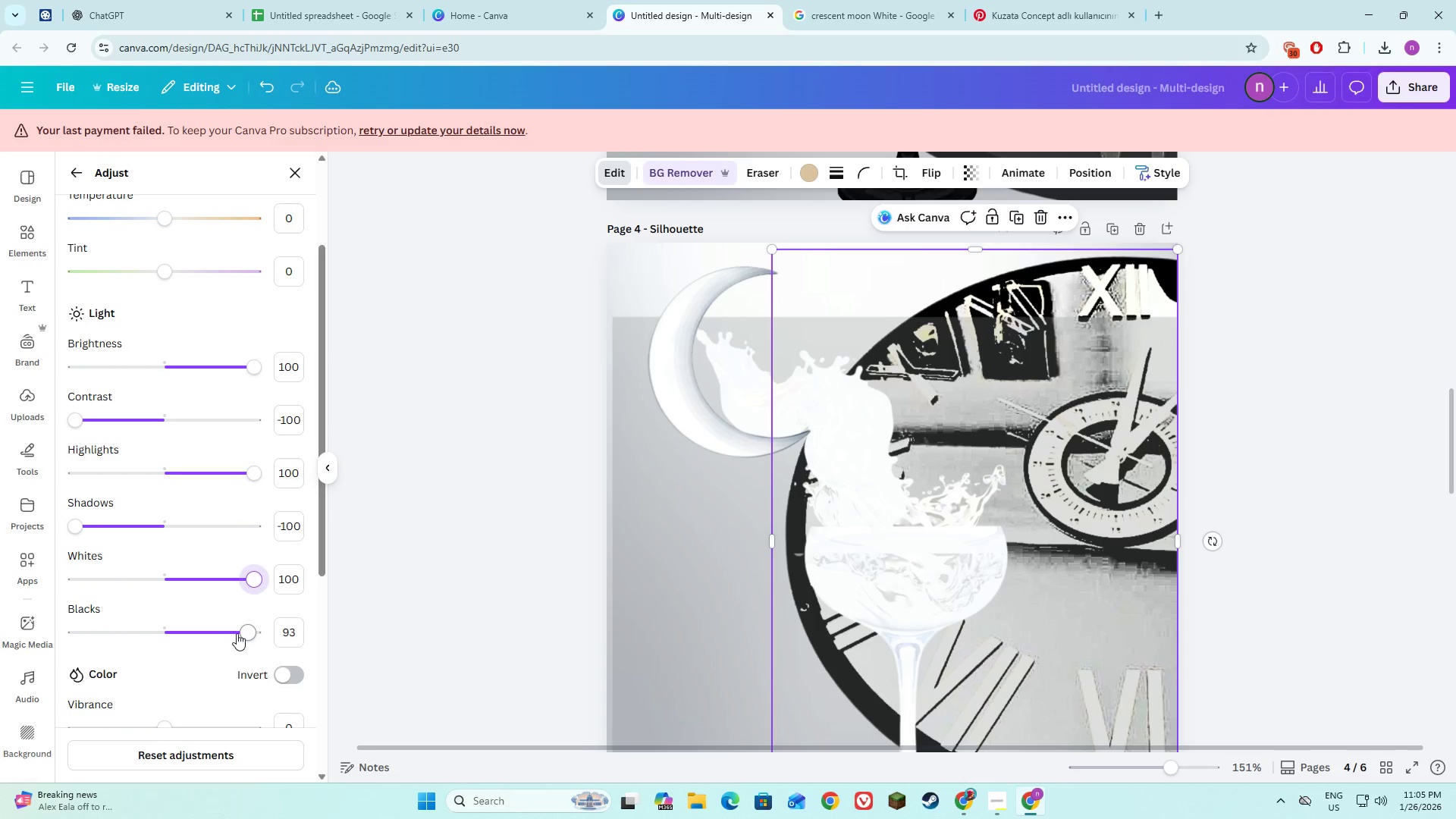 
left_click_drag(start_coordinate=[241, 630], to_coordinate=[77, 633])
 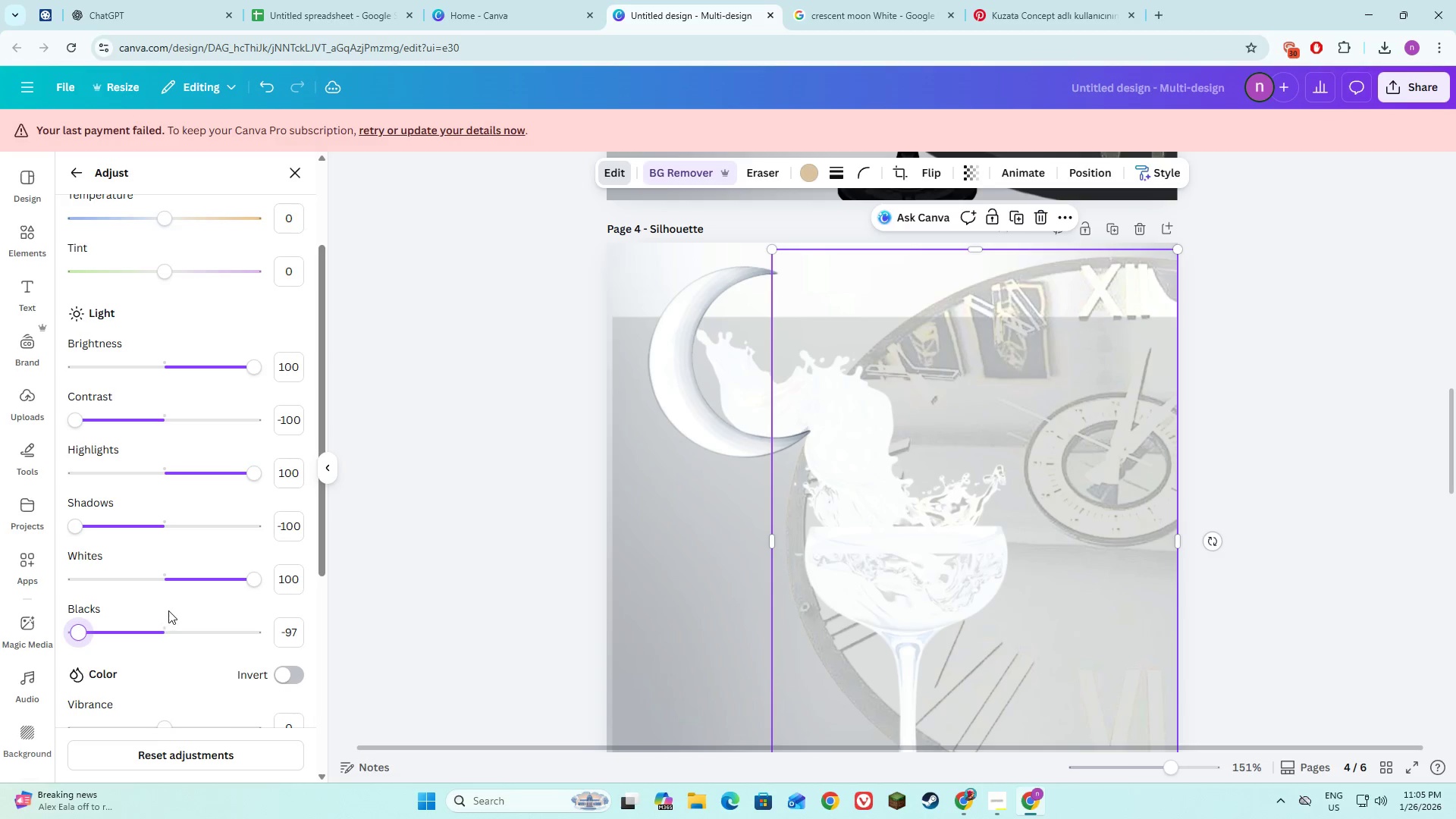 
scroll: coordinate [171, 608], scroll_direction: down, amount: 7.0
 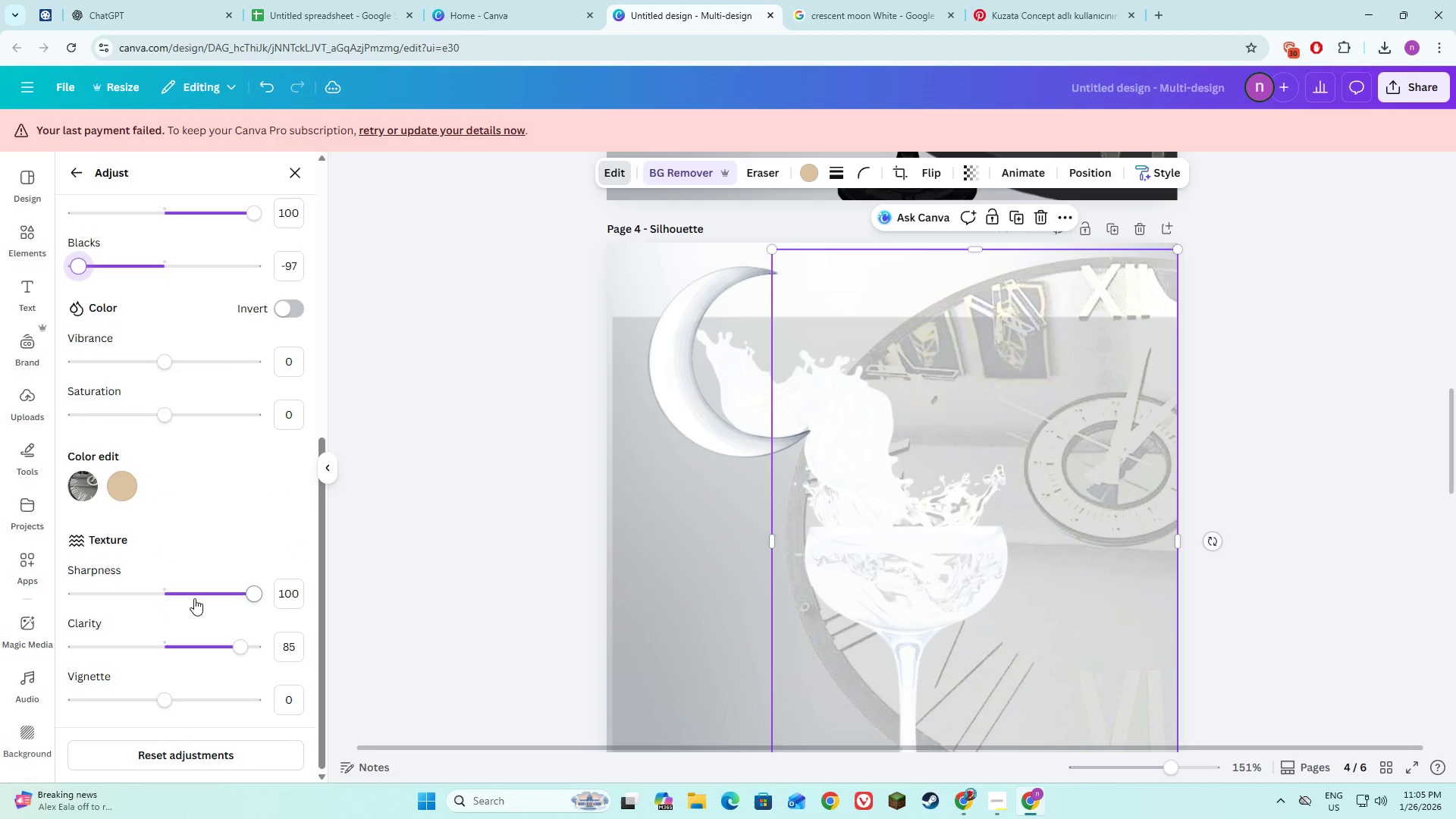 
scroll: coordinate [194, 598], scroll_direction: up, amount: 4.0
 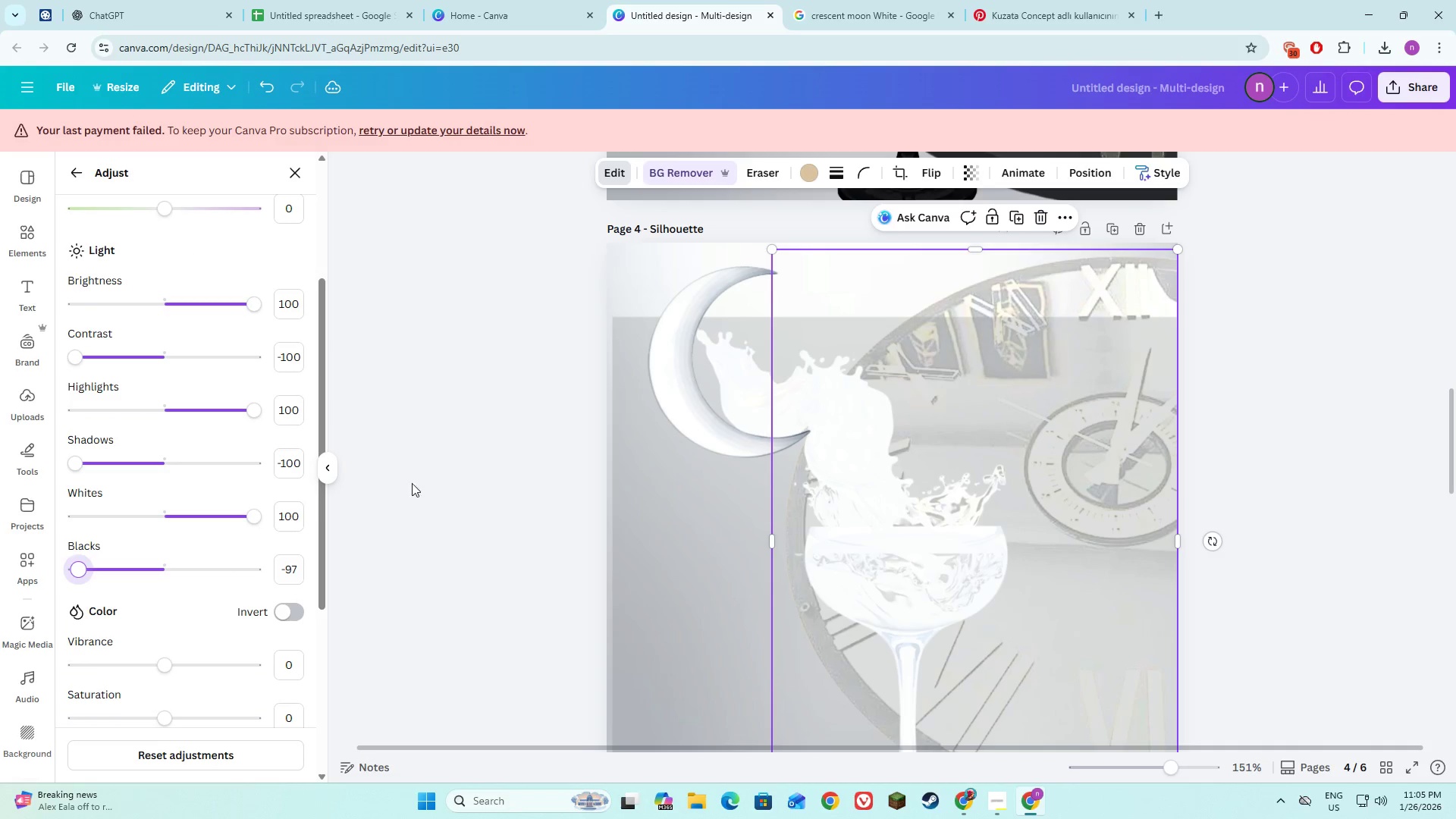 
left_click([560, 489])
 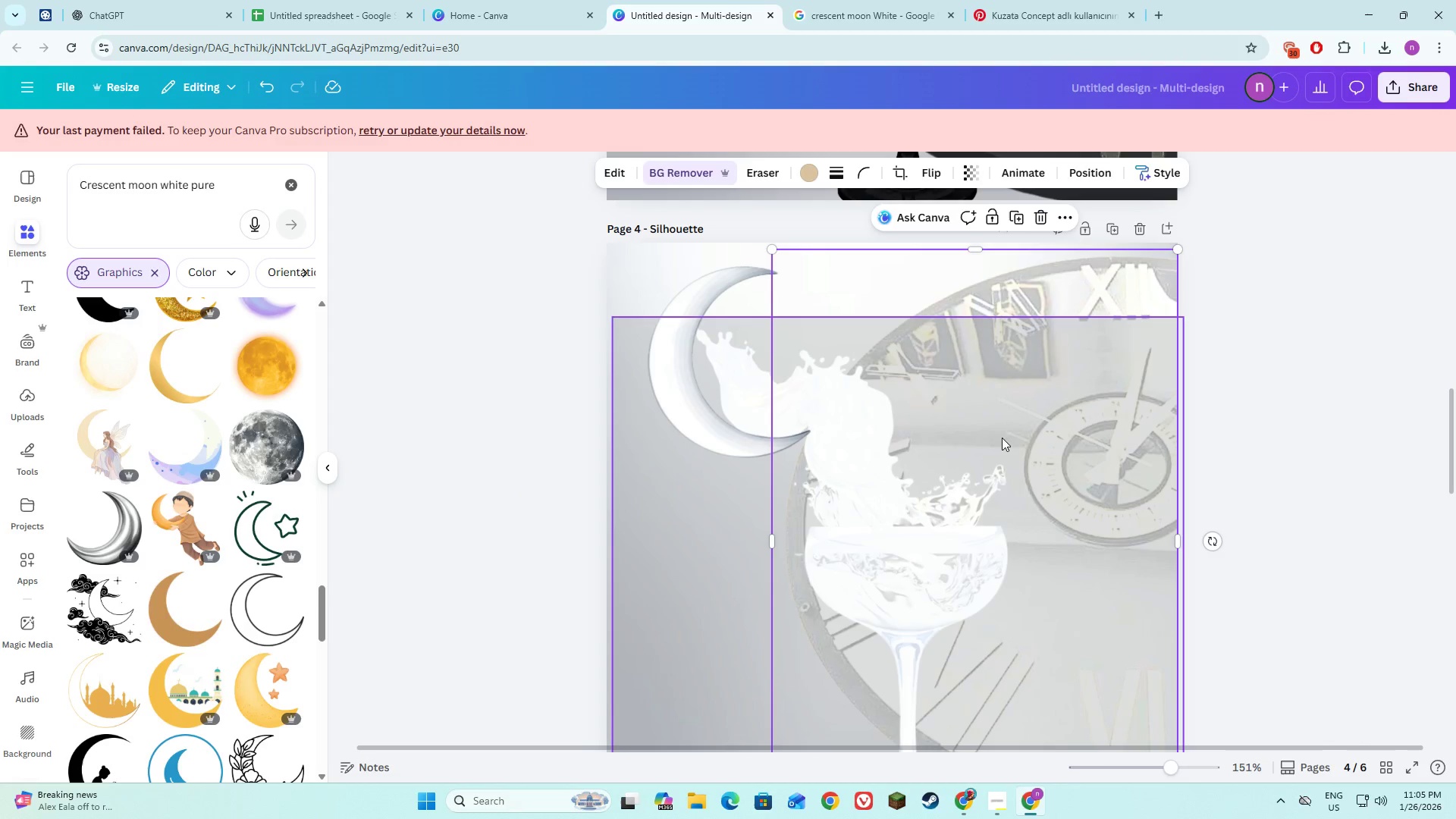 
left_click([1009, 432])
 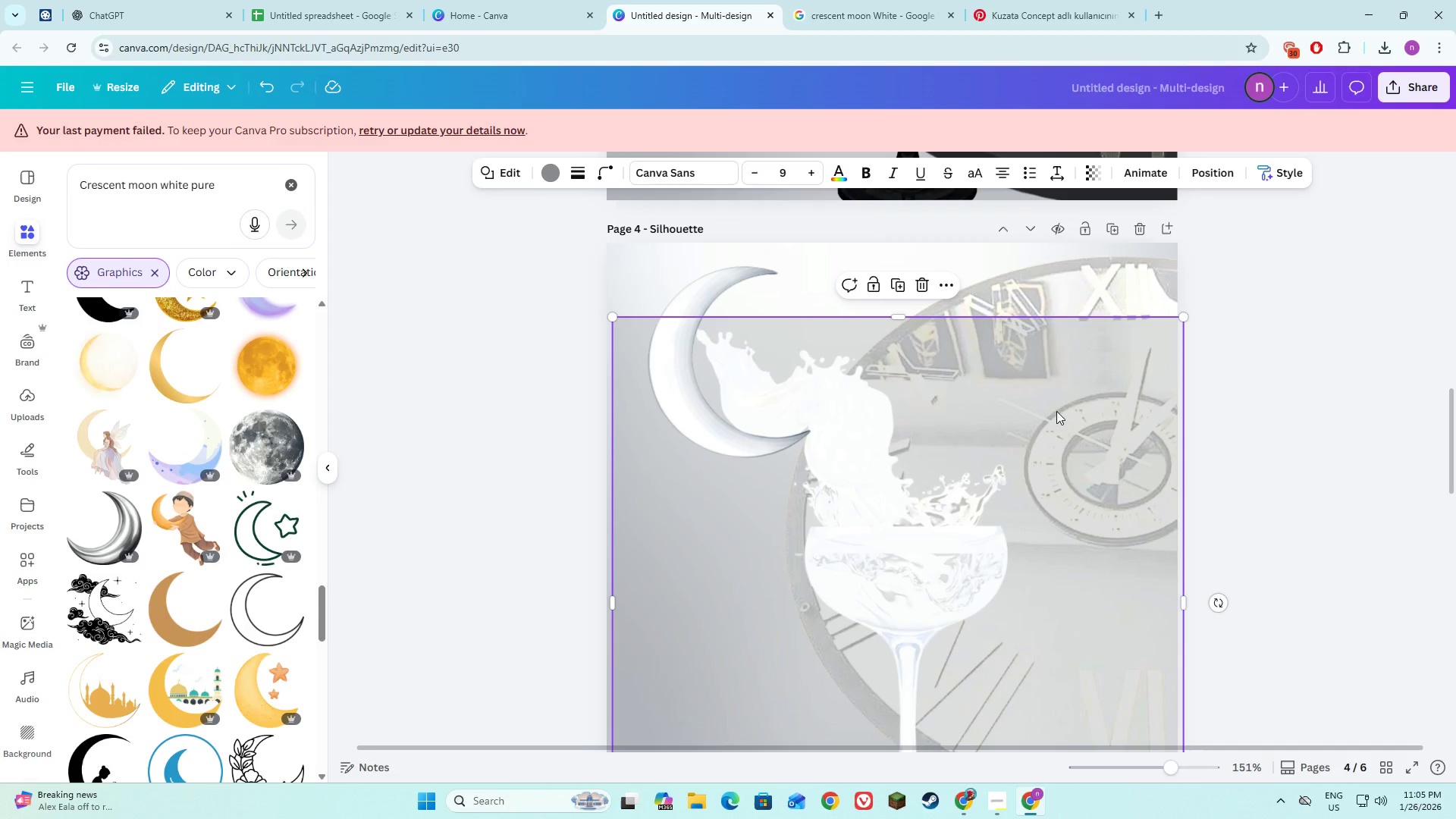 
left_click_drag(start_coordinate=[1056, 413], to_coordinate=[1051, 340])
 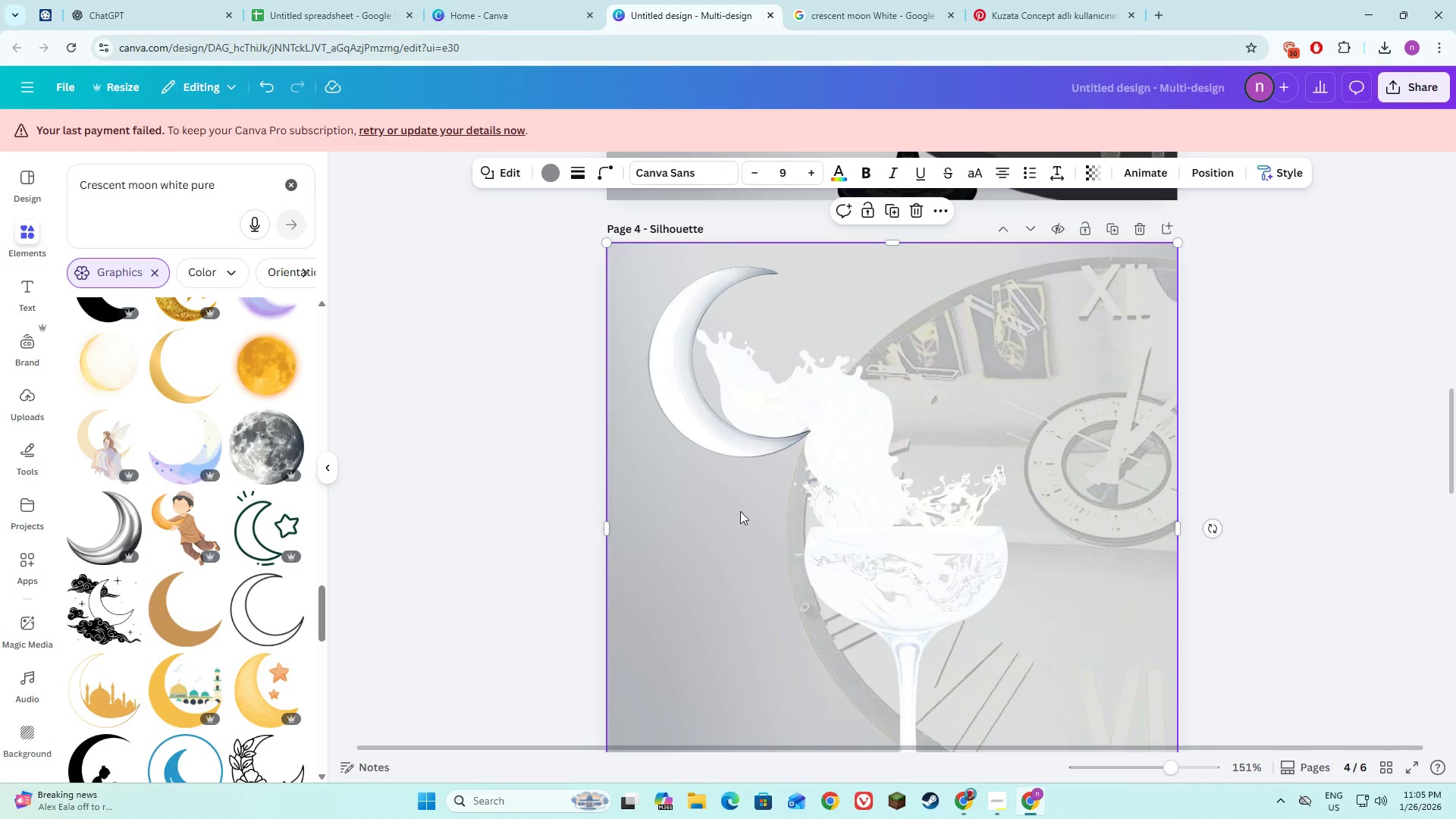 
left_click([712, 519])
 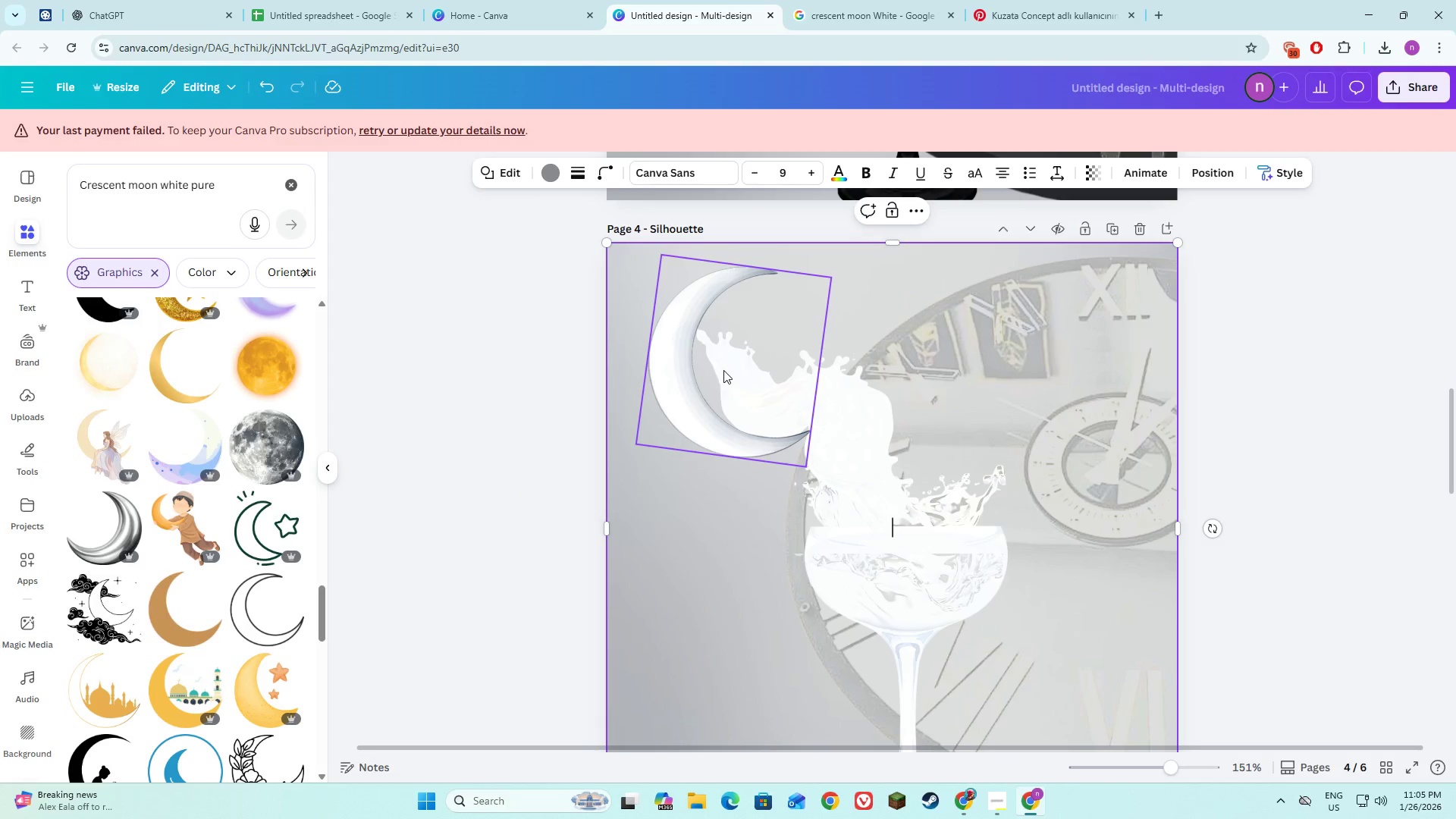 
left_click([688, 394])
 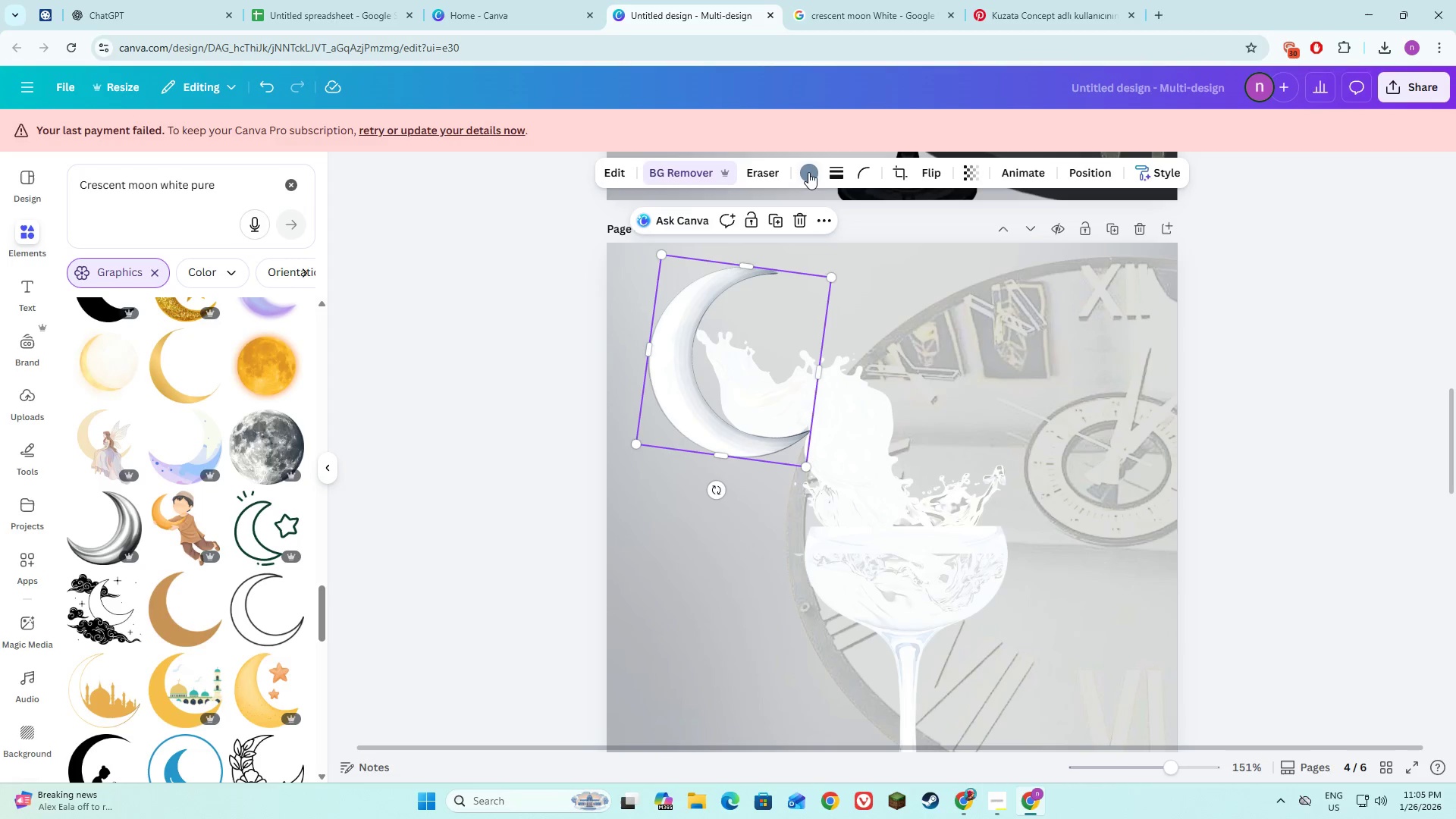 
left_click([808, 172])
 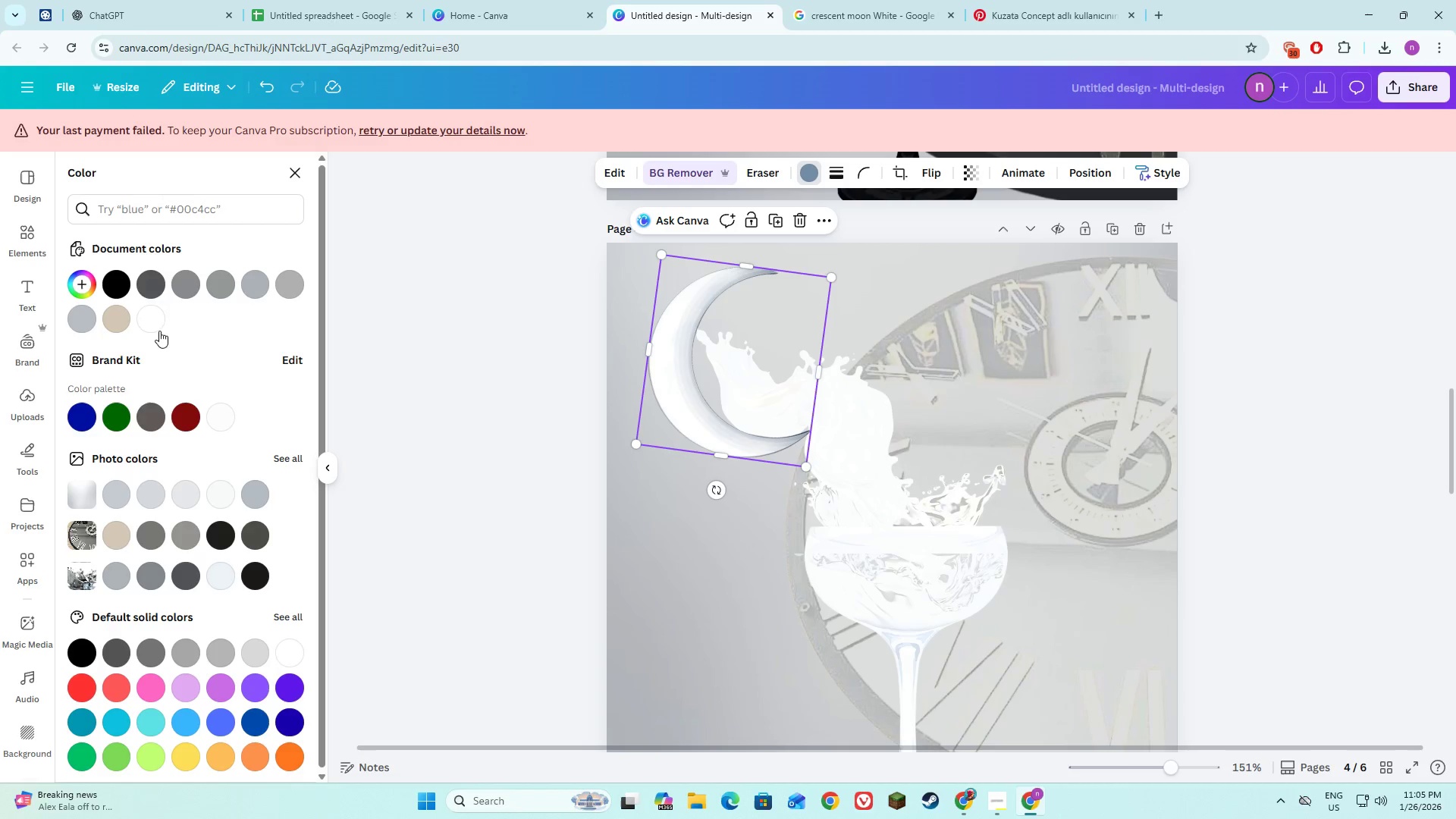 
left_click([154, 322])
 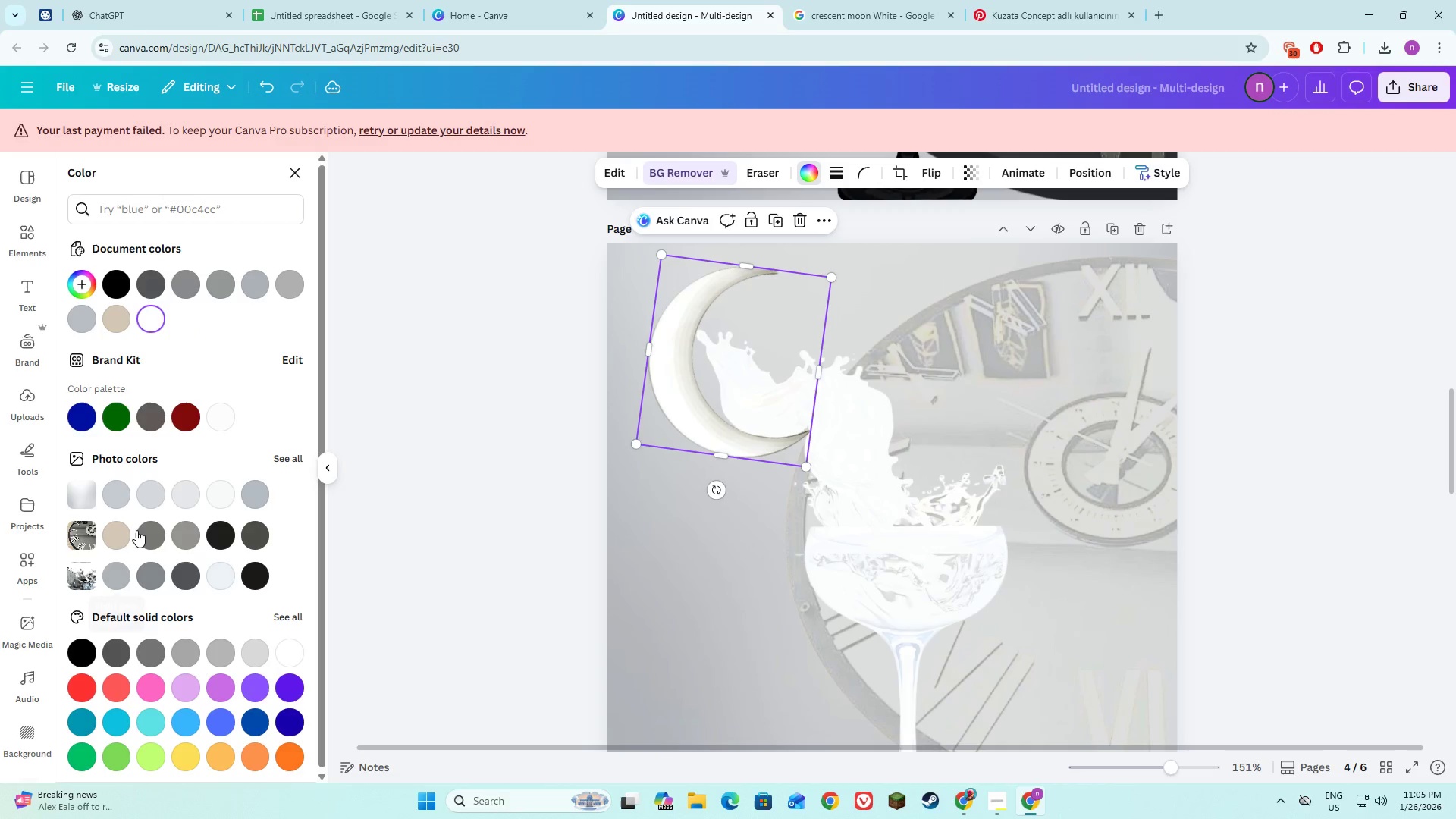 
left_click([690, 398])
 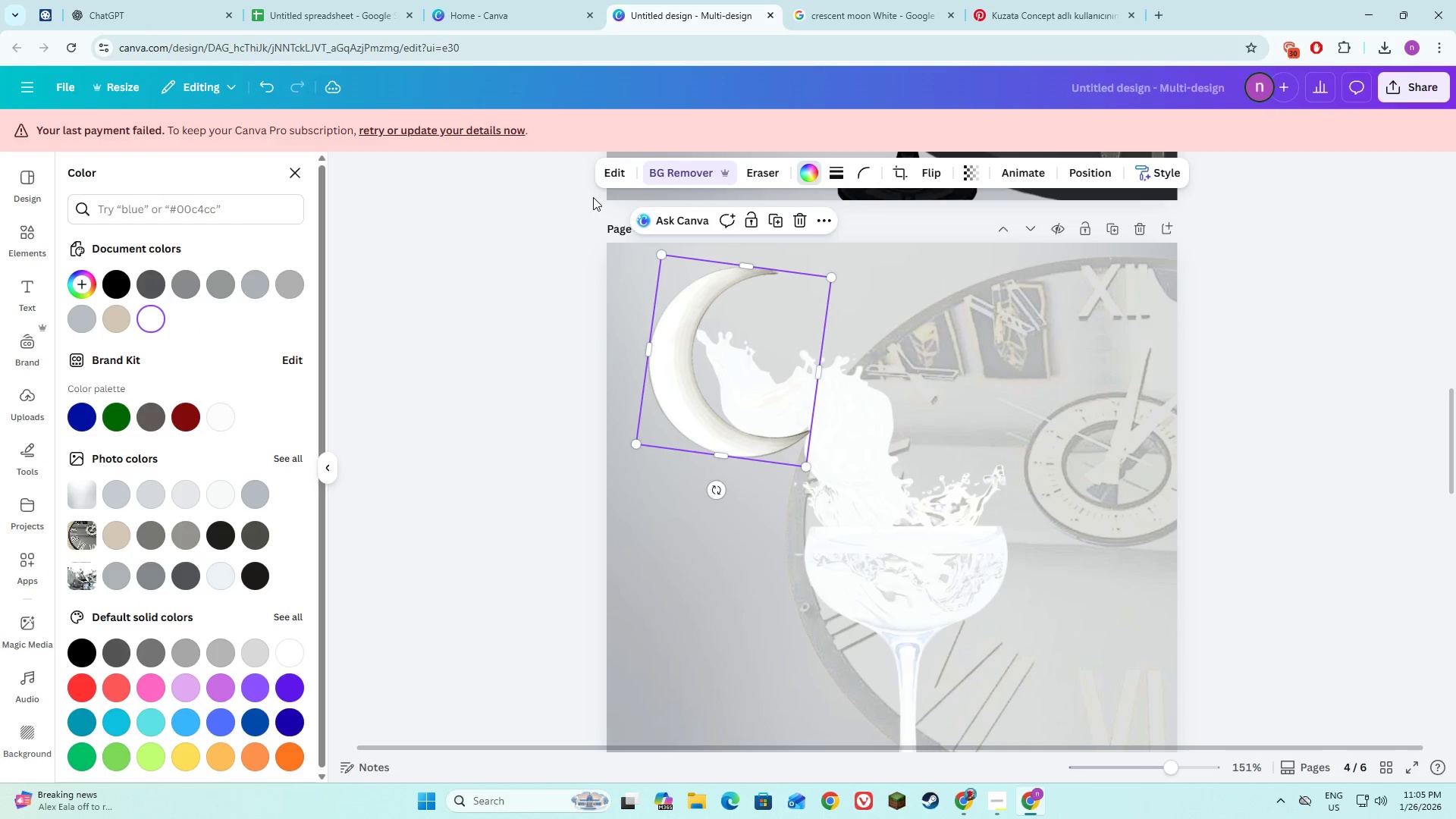 
left_click([612, 175])
 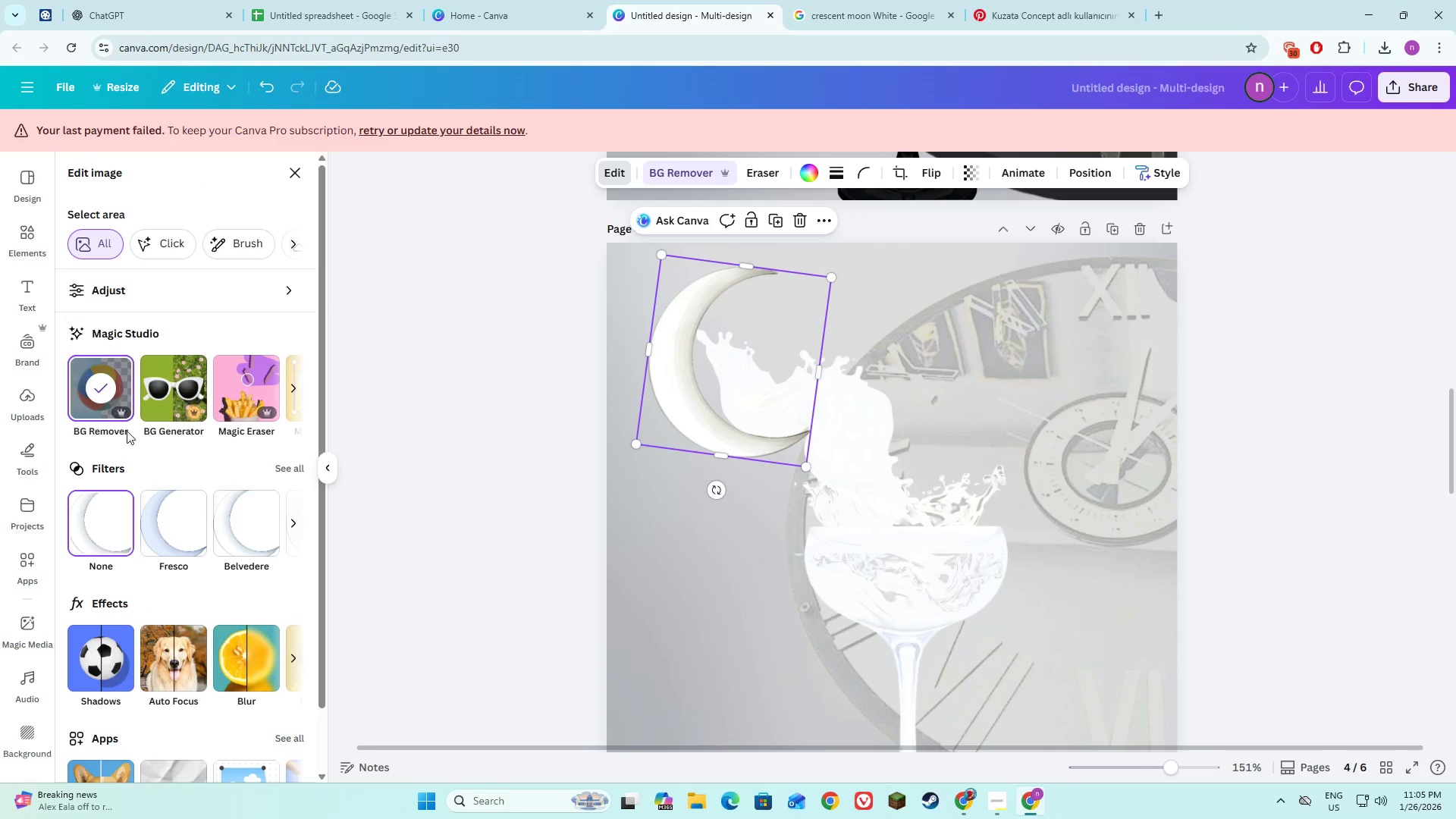 
left_click([152, 279])
 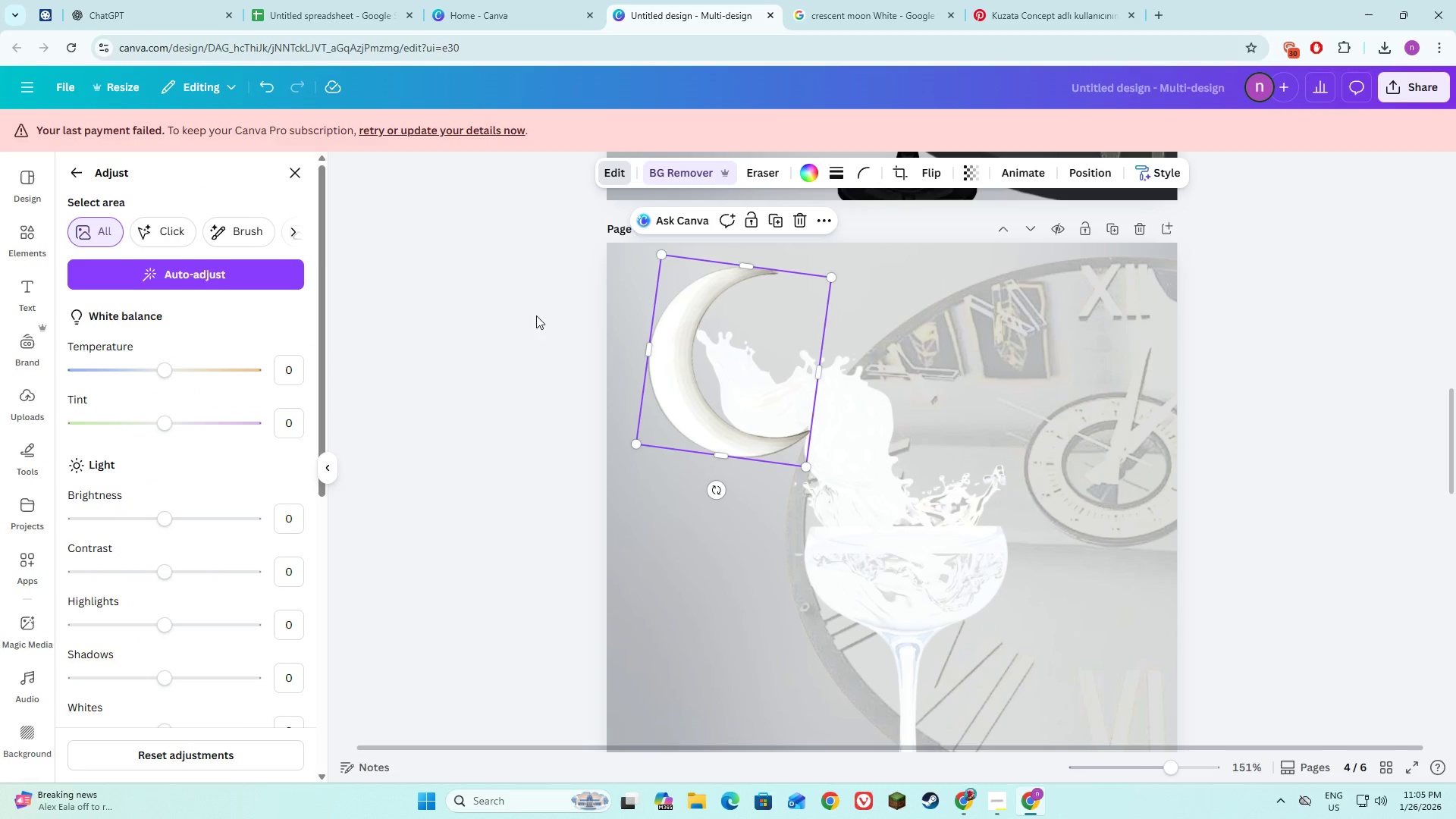 
left_click([465, 344])
 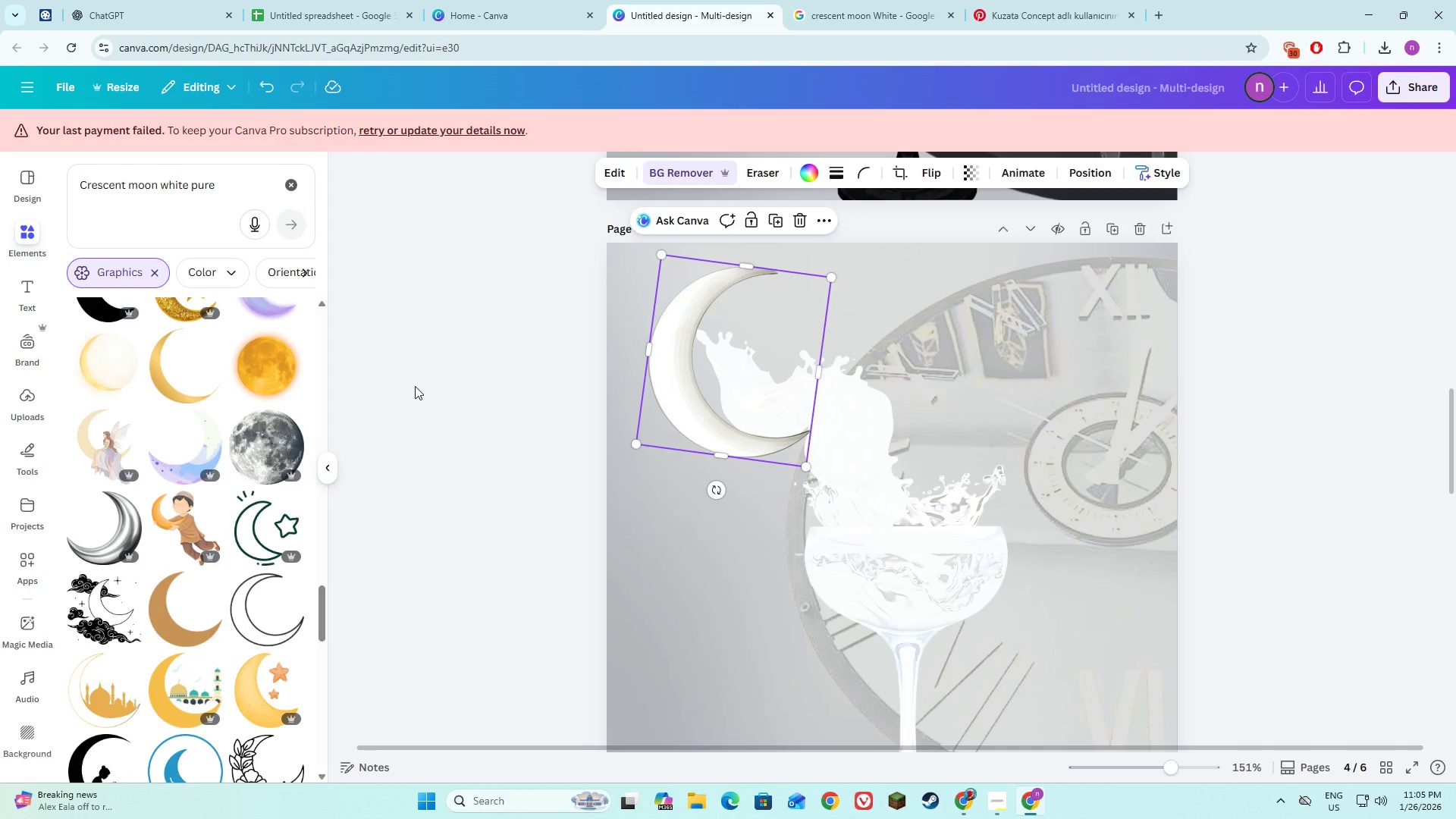 
left_click([415, 386])
 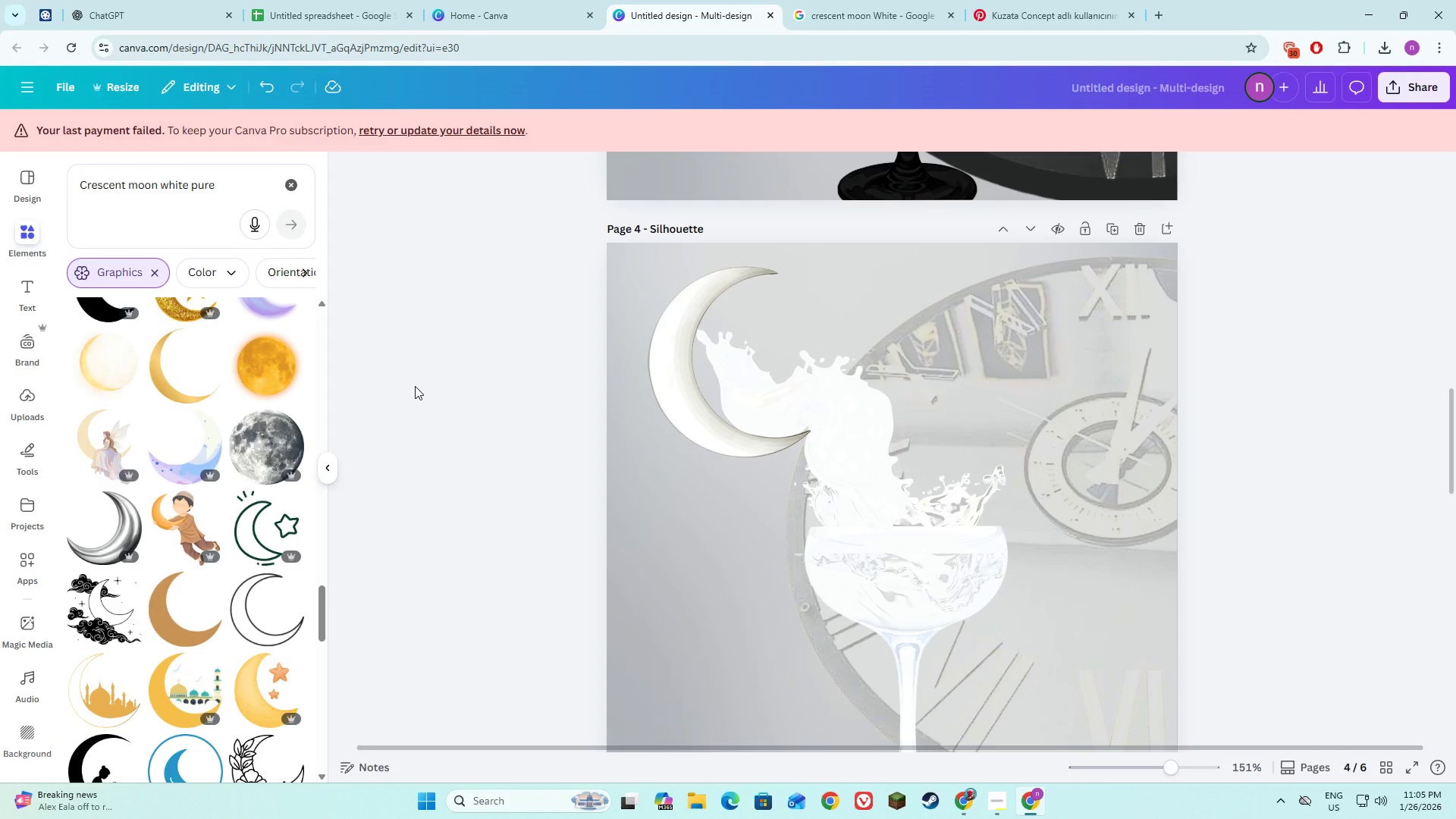 
key(Control+Z)
 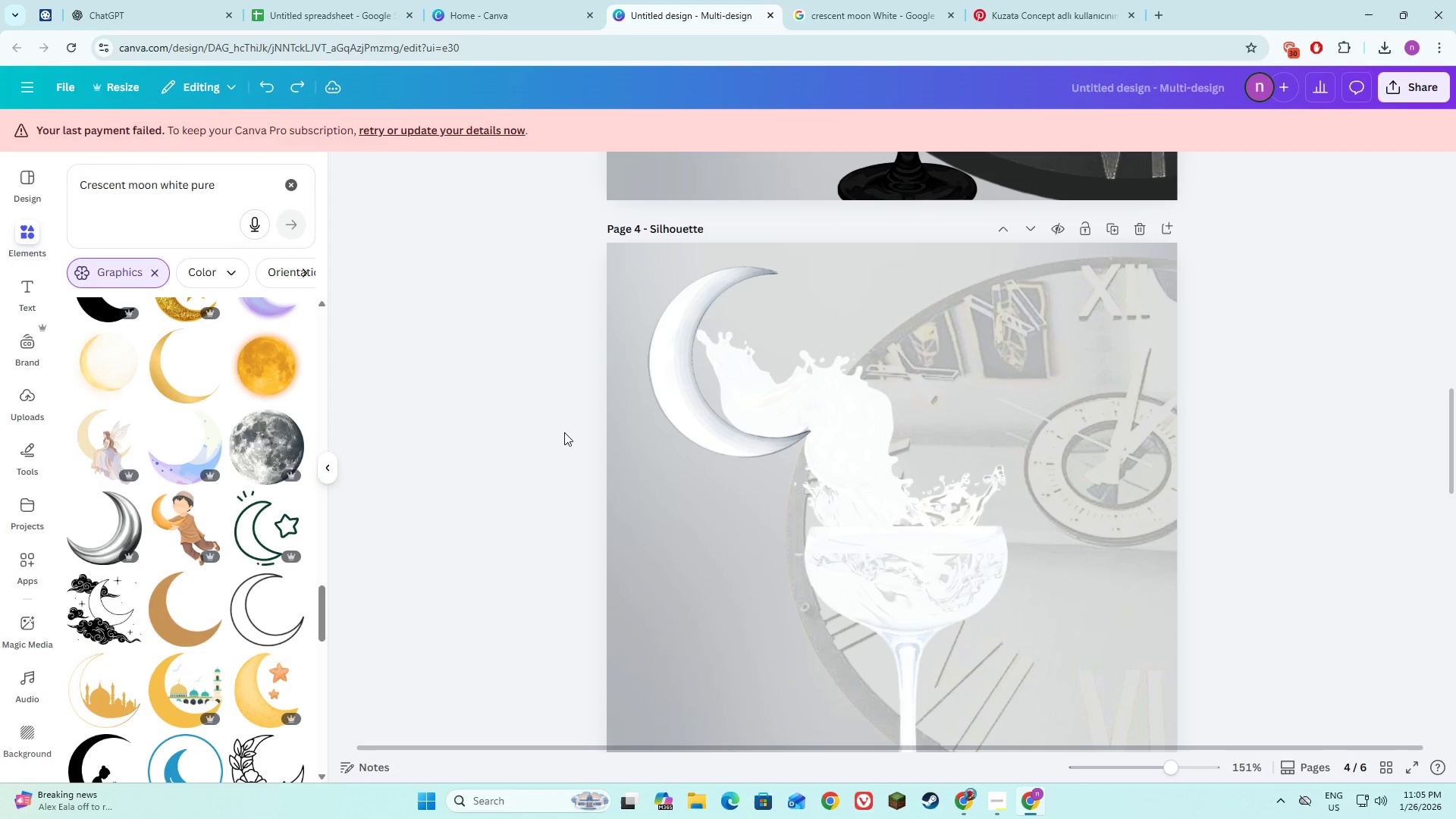 
left_click([658, 382])
 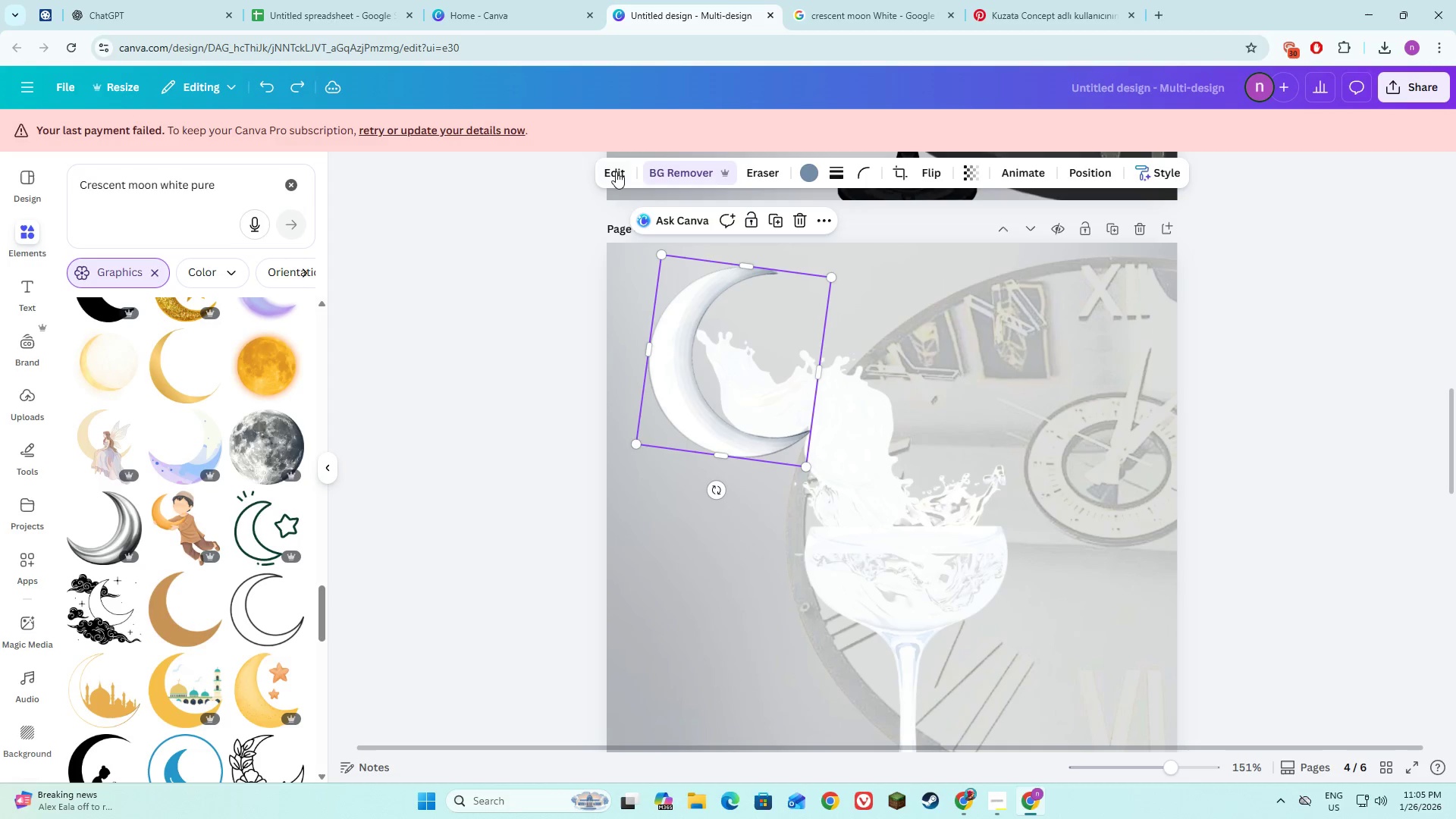 
left_click([617, 171])
 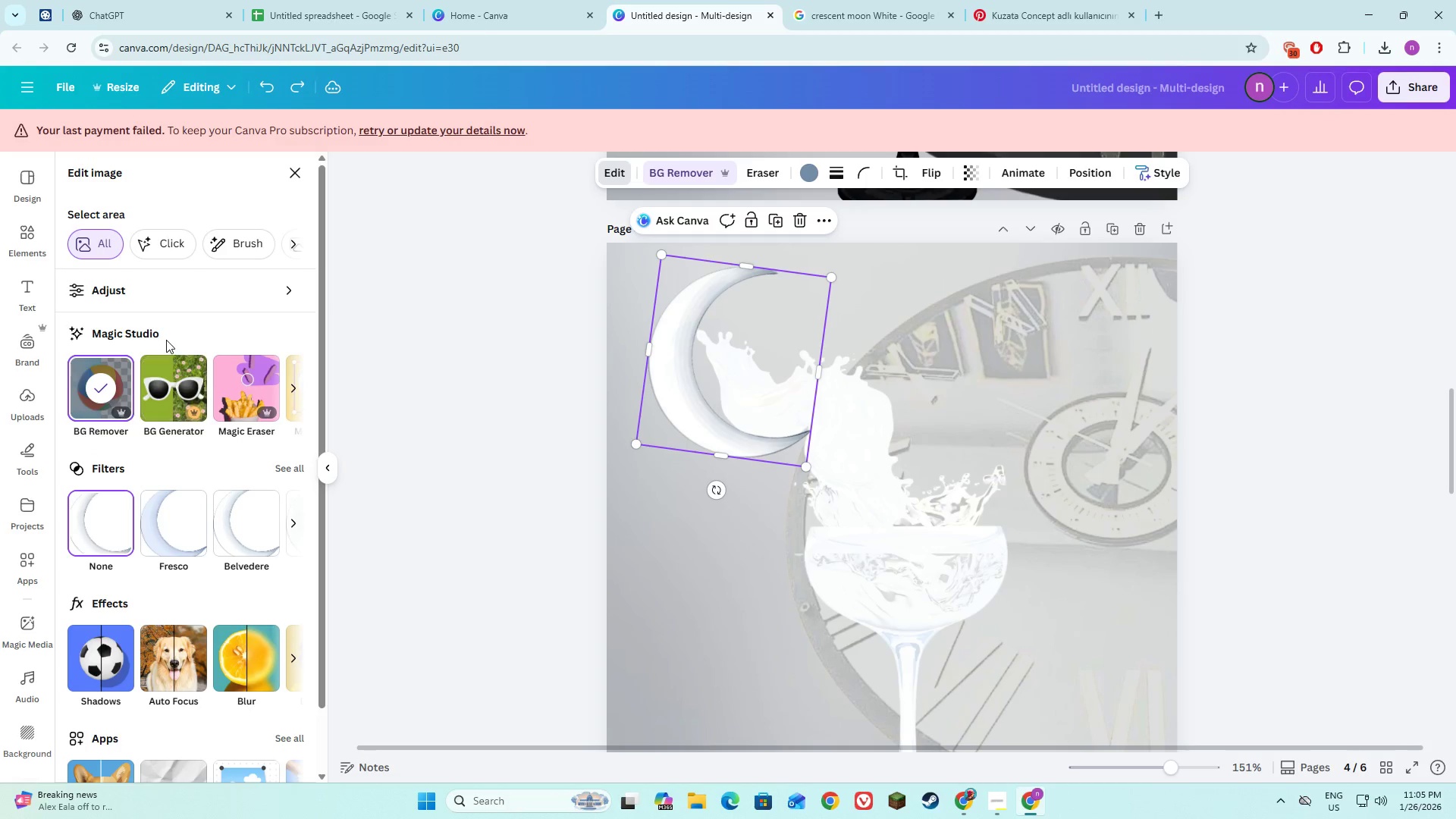 
left_click([174, 286])
 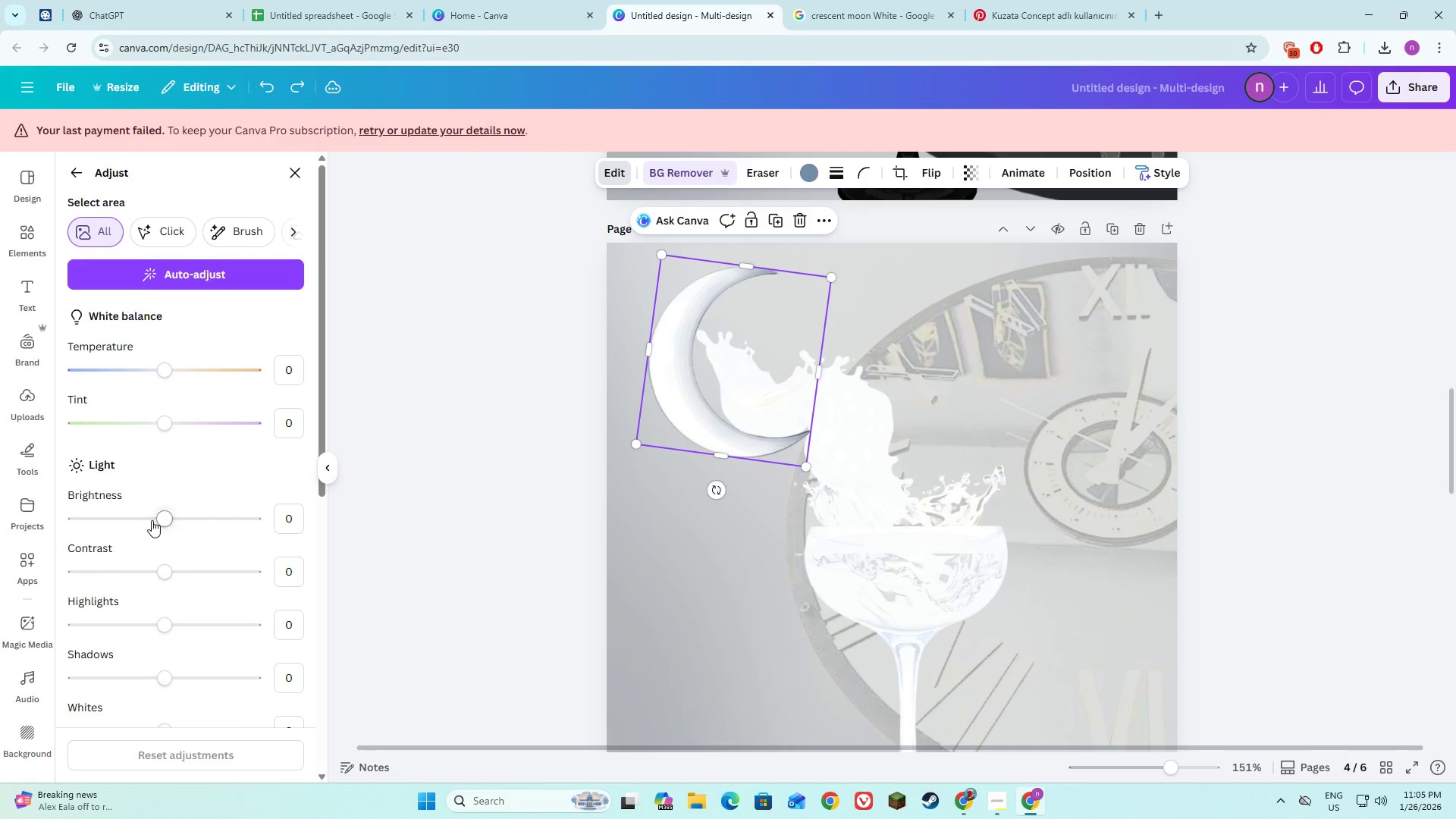 
left_click_drag(start_coordinate=[156, 520], to_coordinate=[263, 529])
 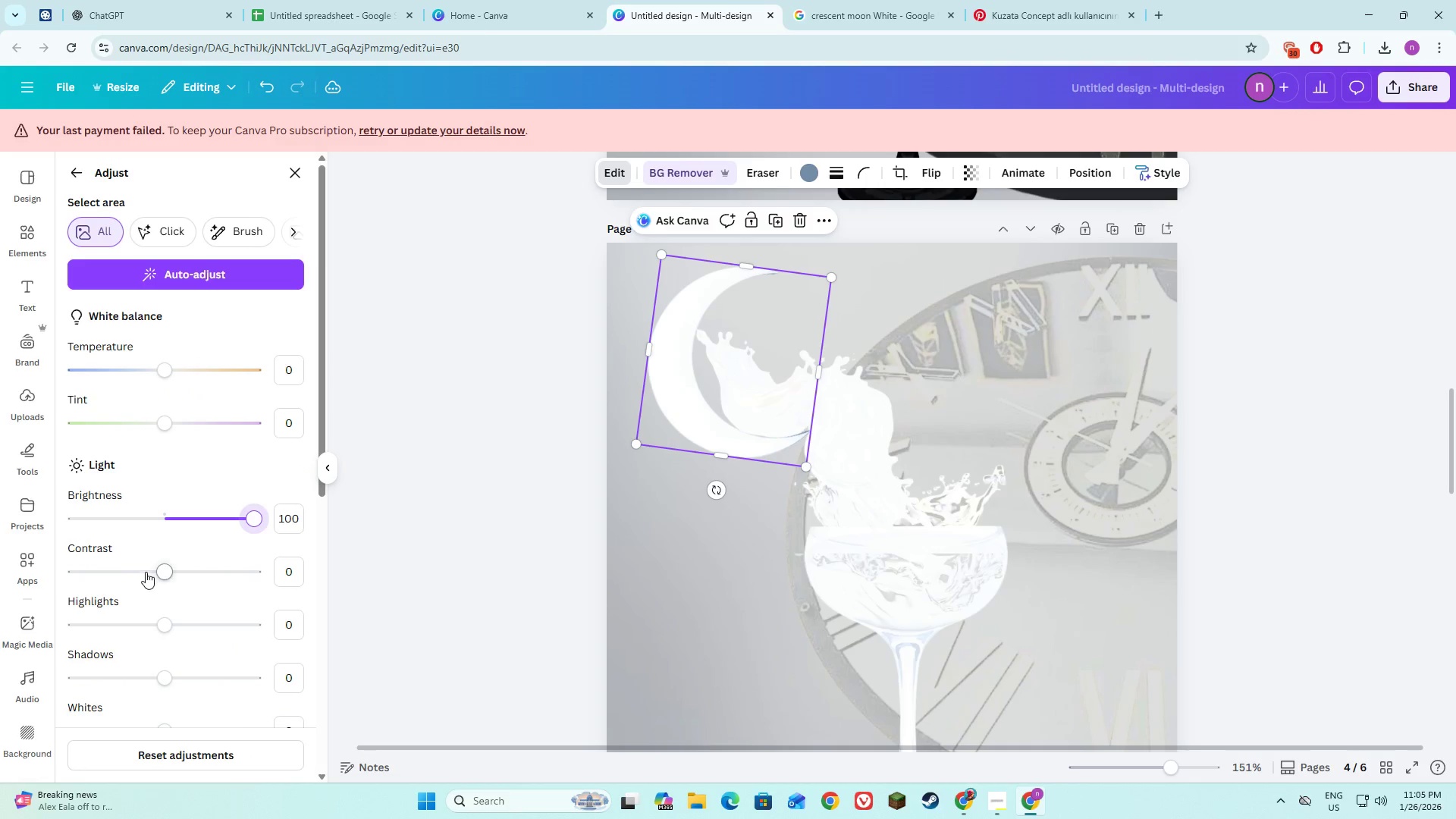 
left_click_drag(start_coordinate=[168, 569], to_coordinate=[288, 584])
 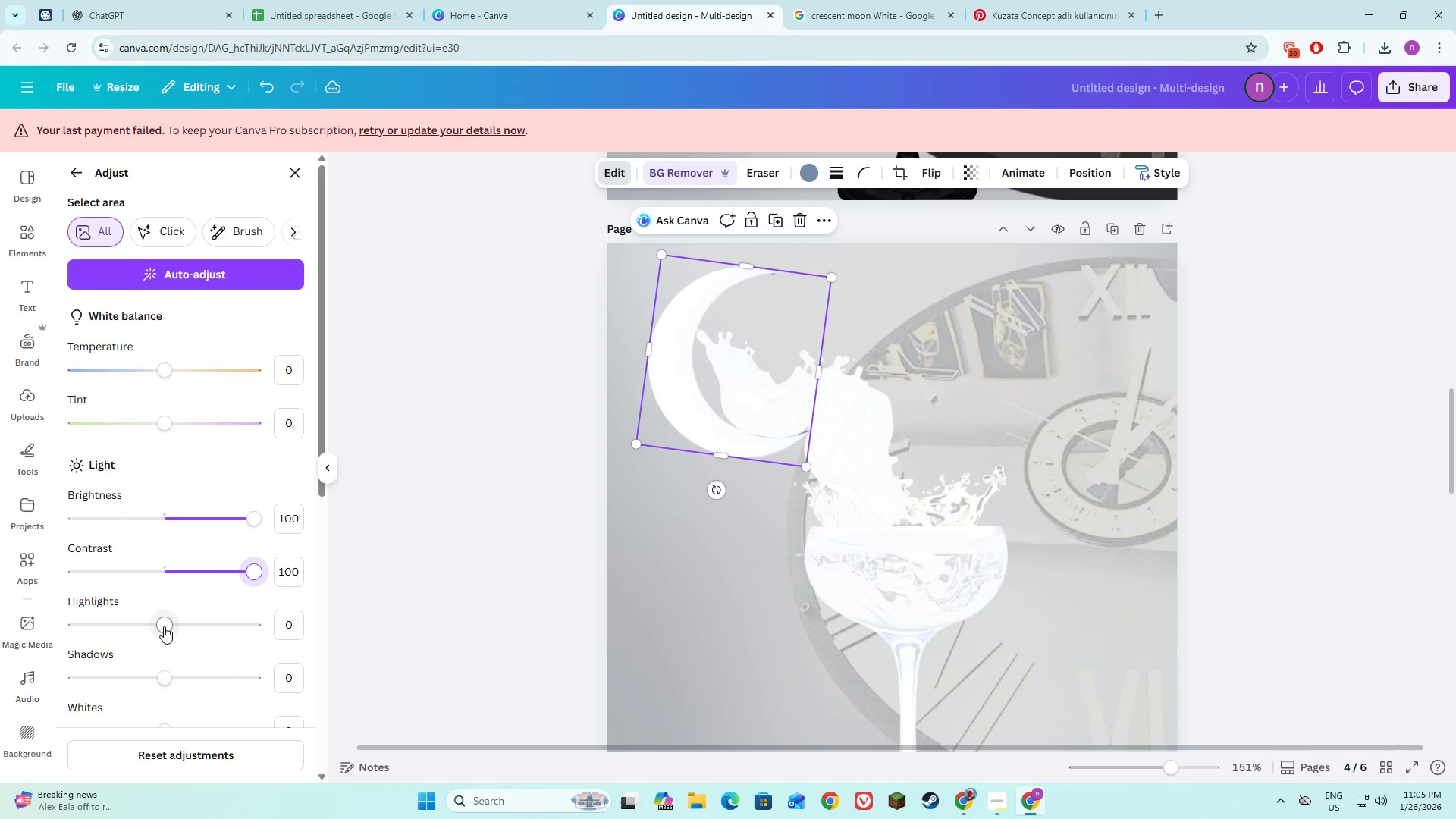 
left_click_drag(start_coordinate=[164, 626], to_coordinate=[269, 626])
 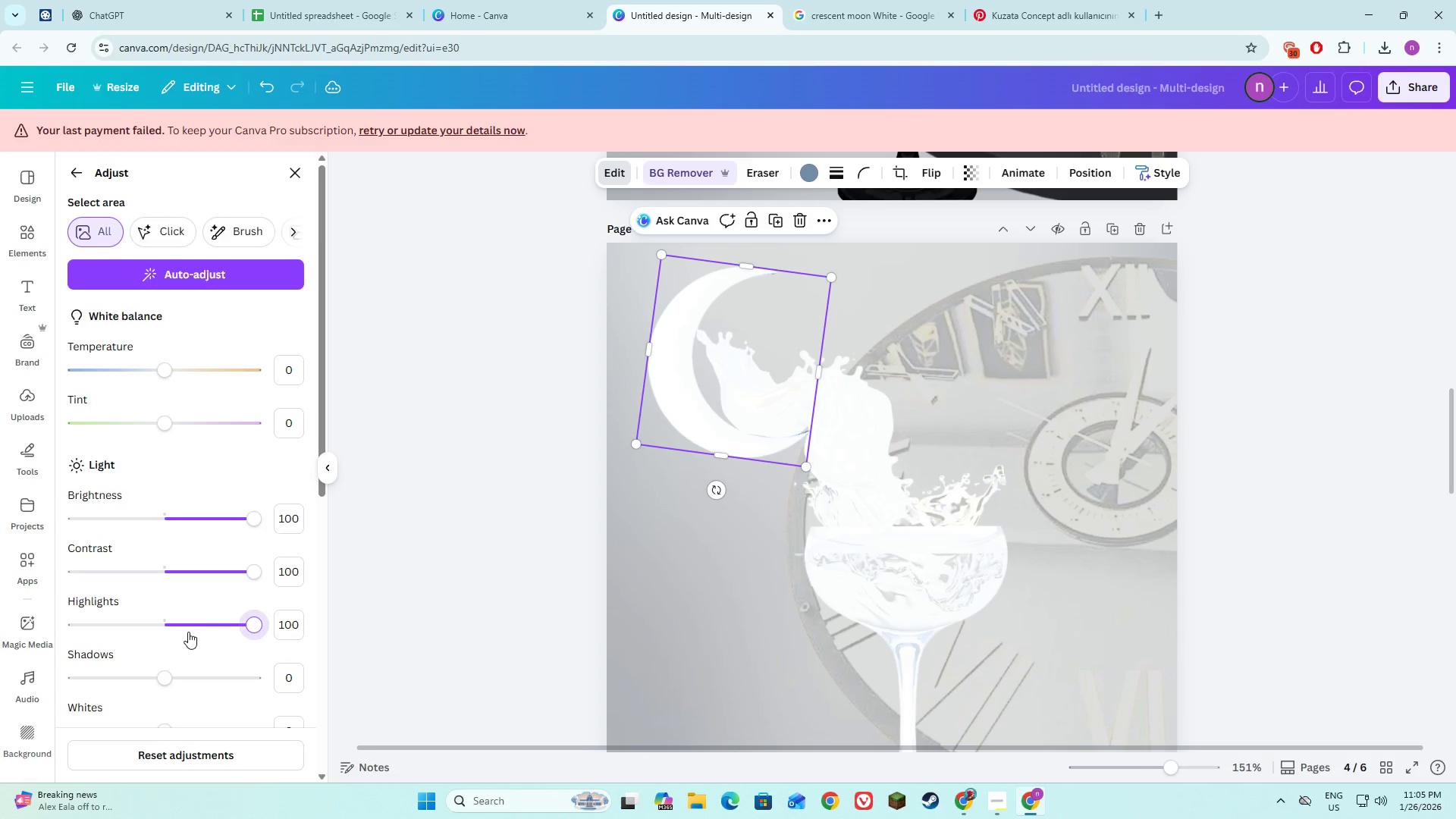 
scroll: coordinate [188, 632], scroll_direction: down, amount: 2.0
 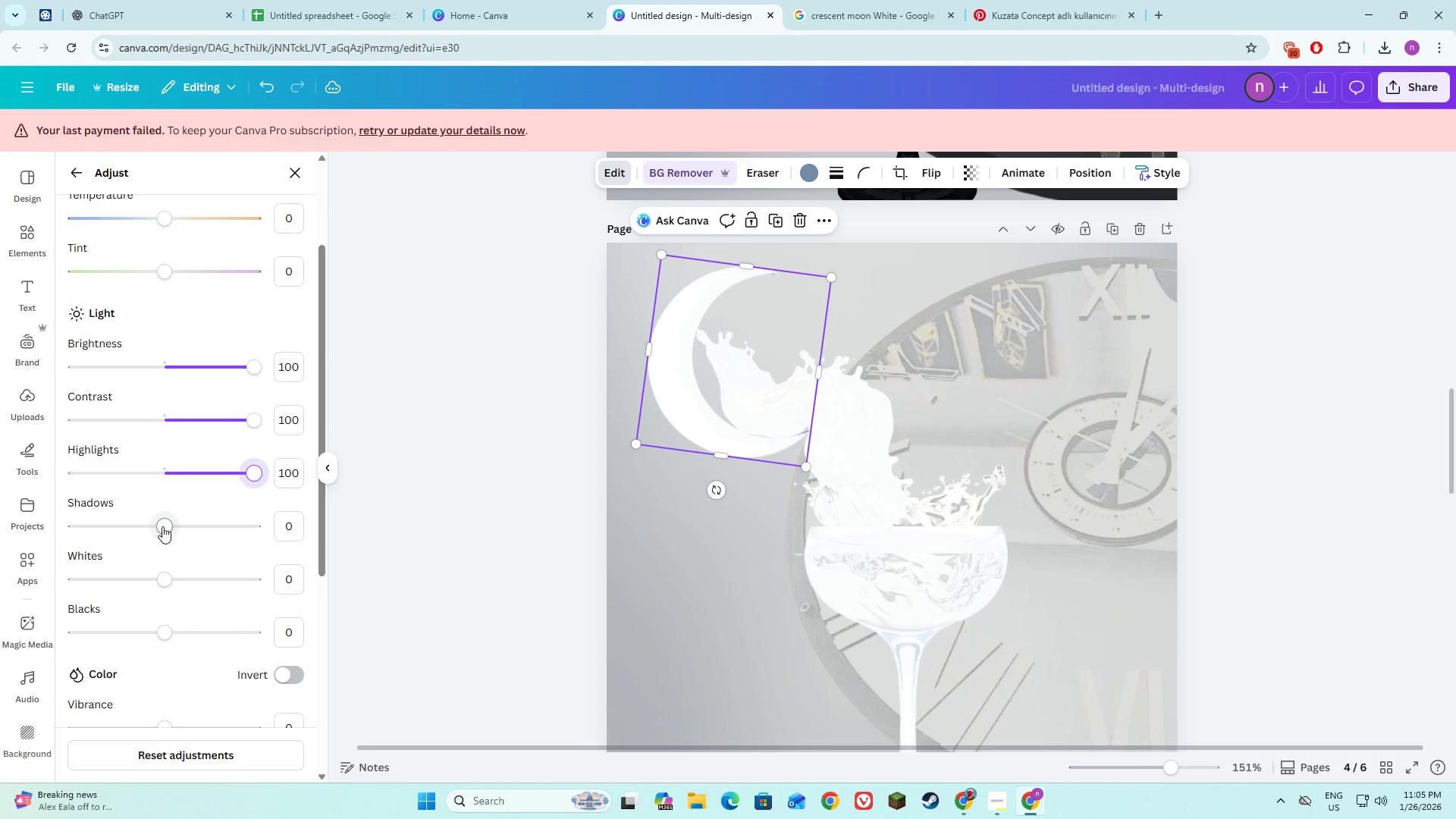 
left_click_drag(start_coordinate=[164, 526], to_coordinate=[51, 515])
 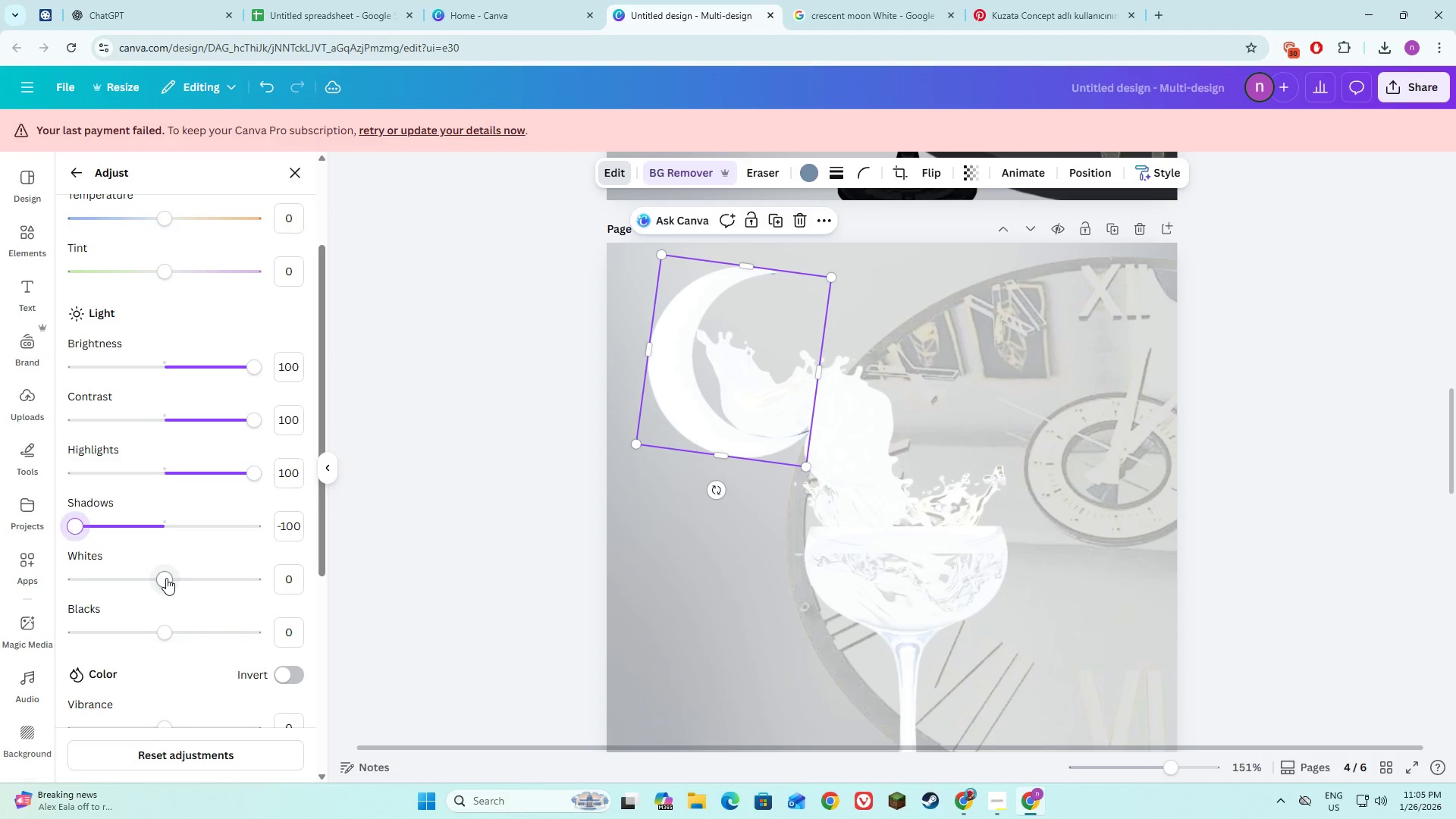 
left_click_drag(start_coordinate=[165, 578], to_coordinate=[271, 583])
 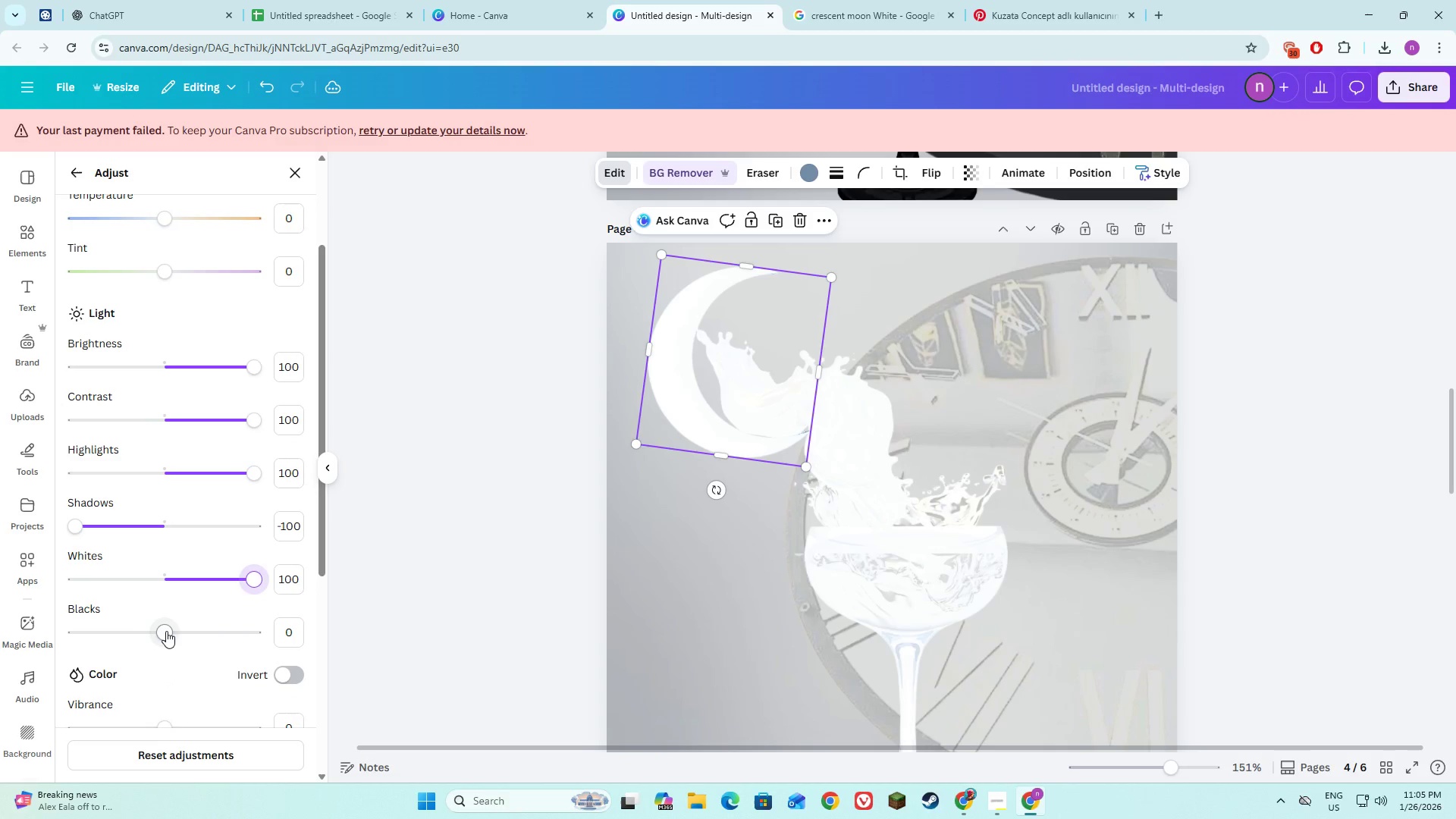 
left_click_drag(start_coordinate=[166, 631], to_coordinate=[39, 631])
 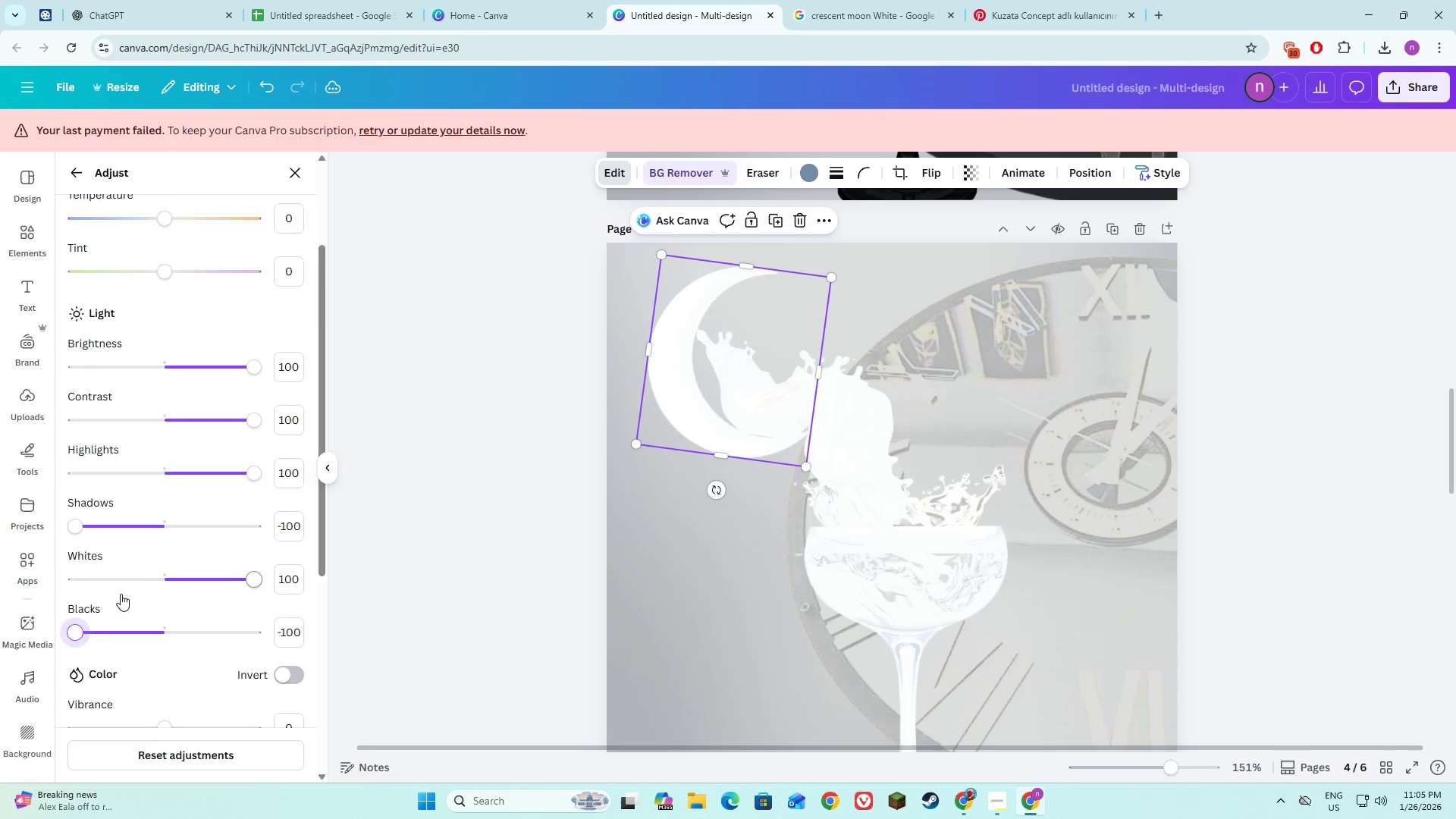 
scroll: coordinate [177, 598], scroll_direction: down, amount: 5.0
 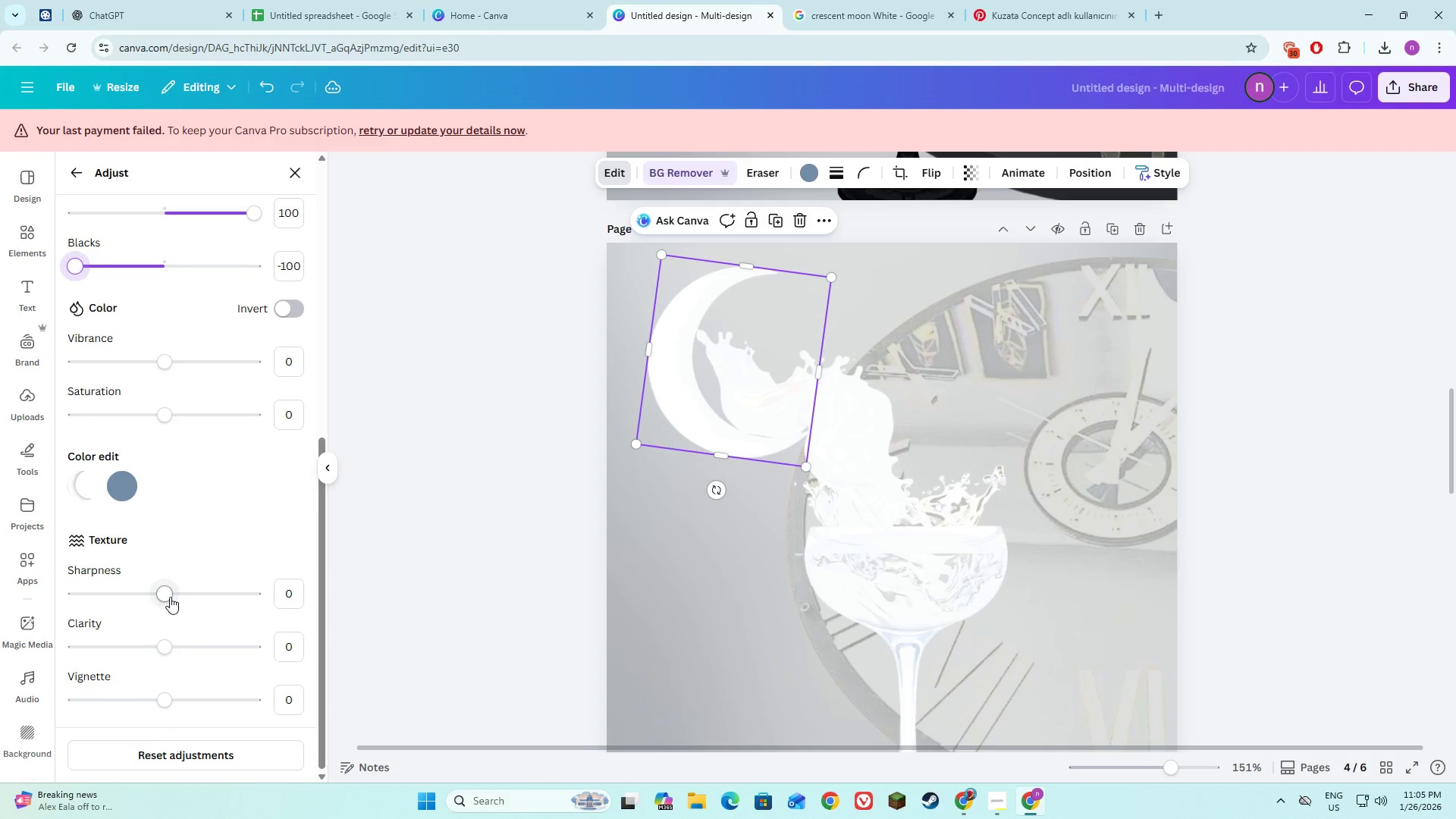 
left_click_drag(start_coordinate=[170, 597], to_coordinate=[264, 599])
 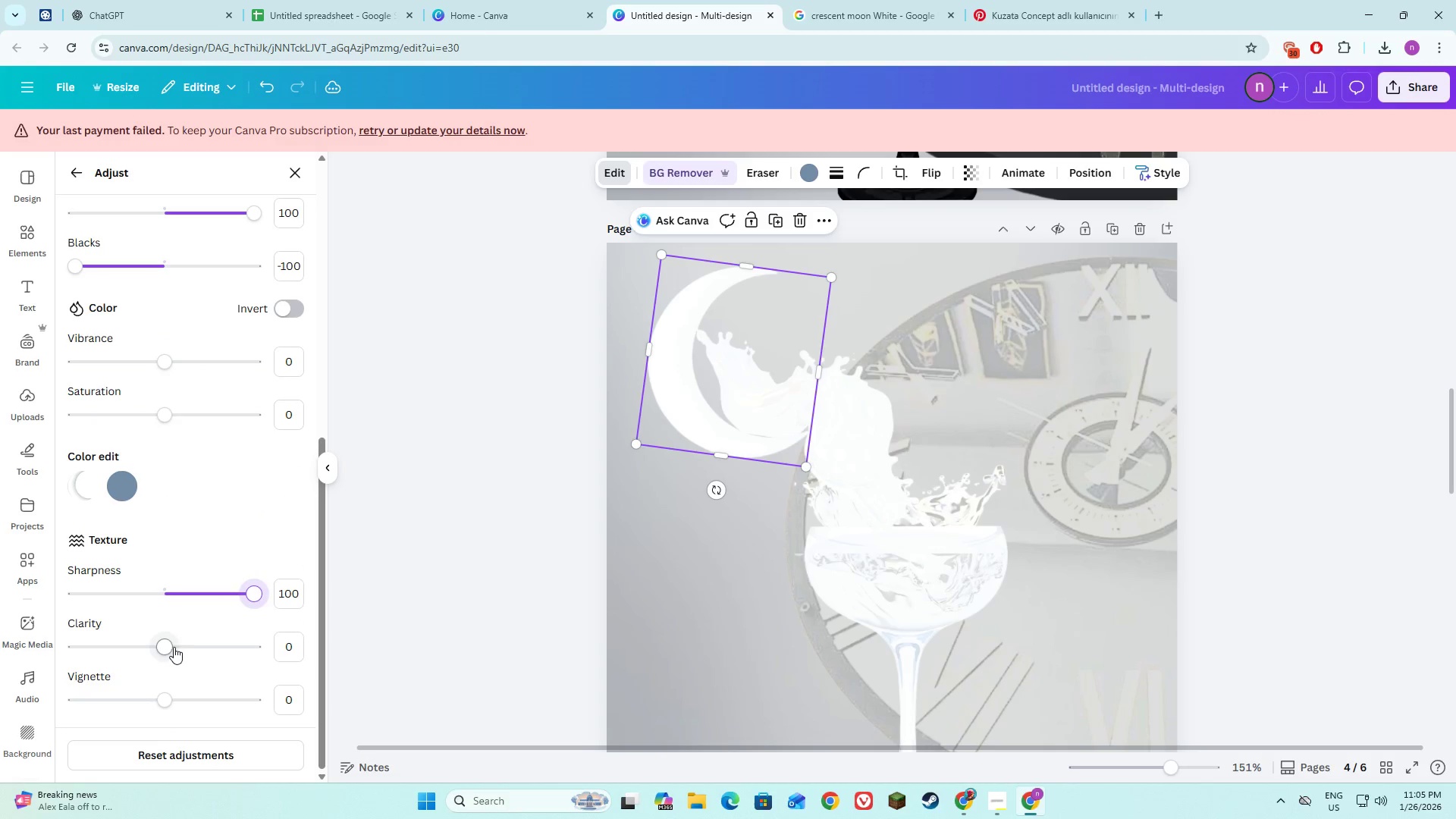 
left_click_drag(start_coordinate=[174, 647], to_coordinate=[262, 647])
 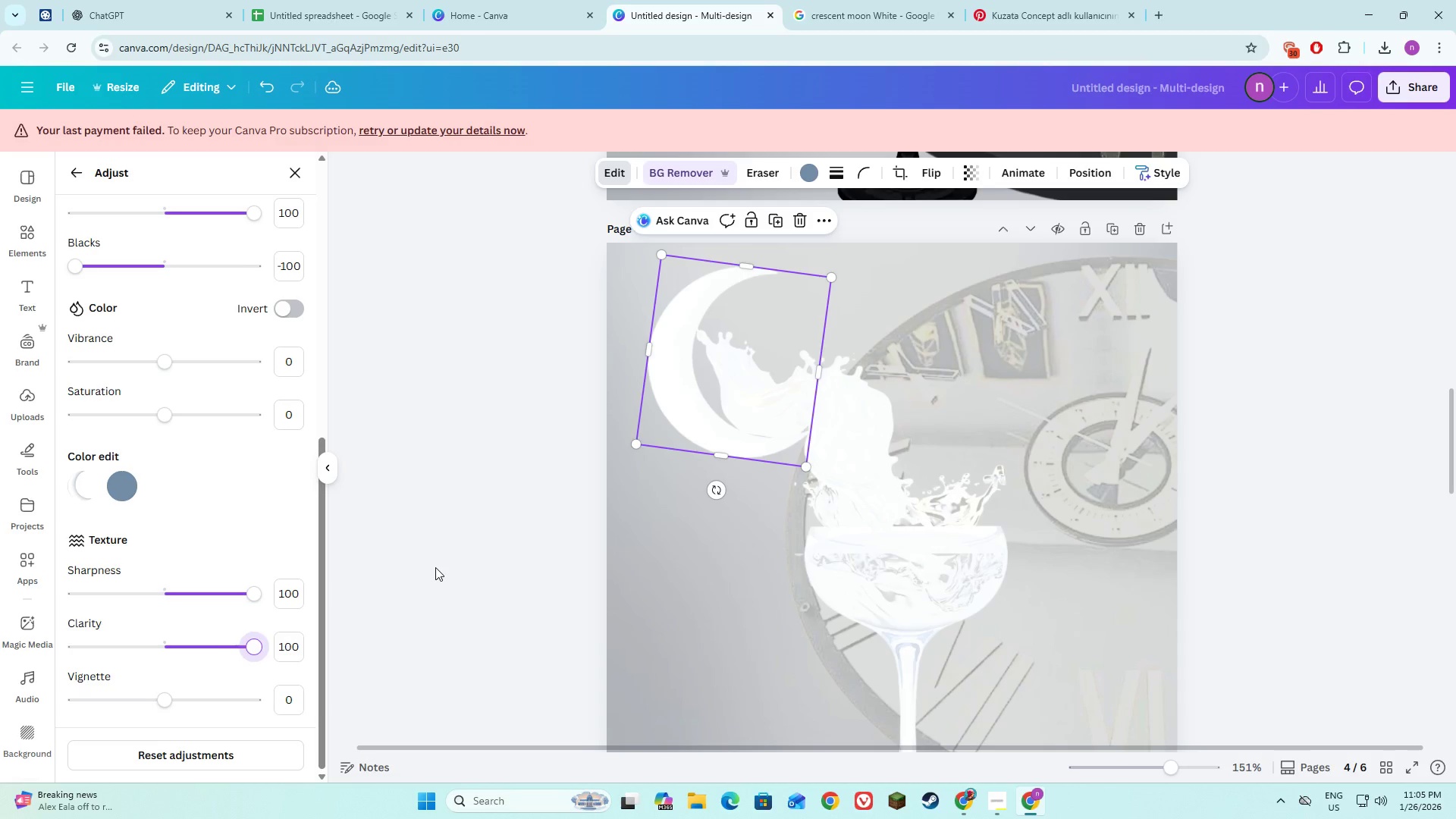 
left_click([435, 567])
 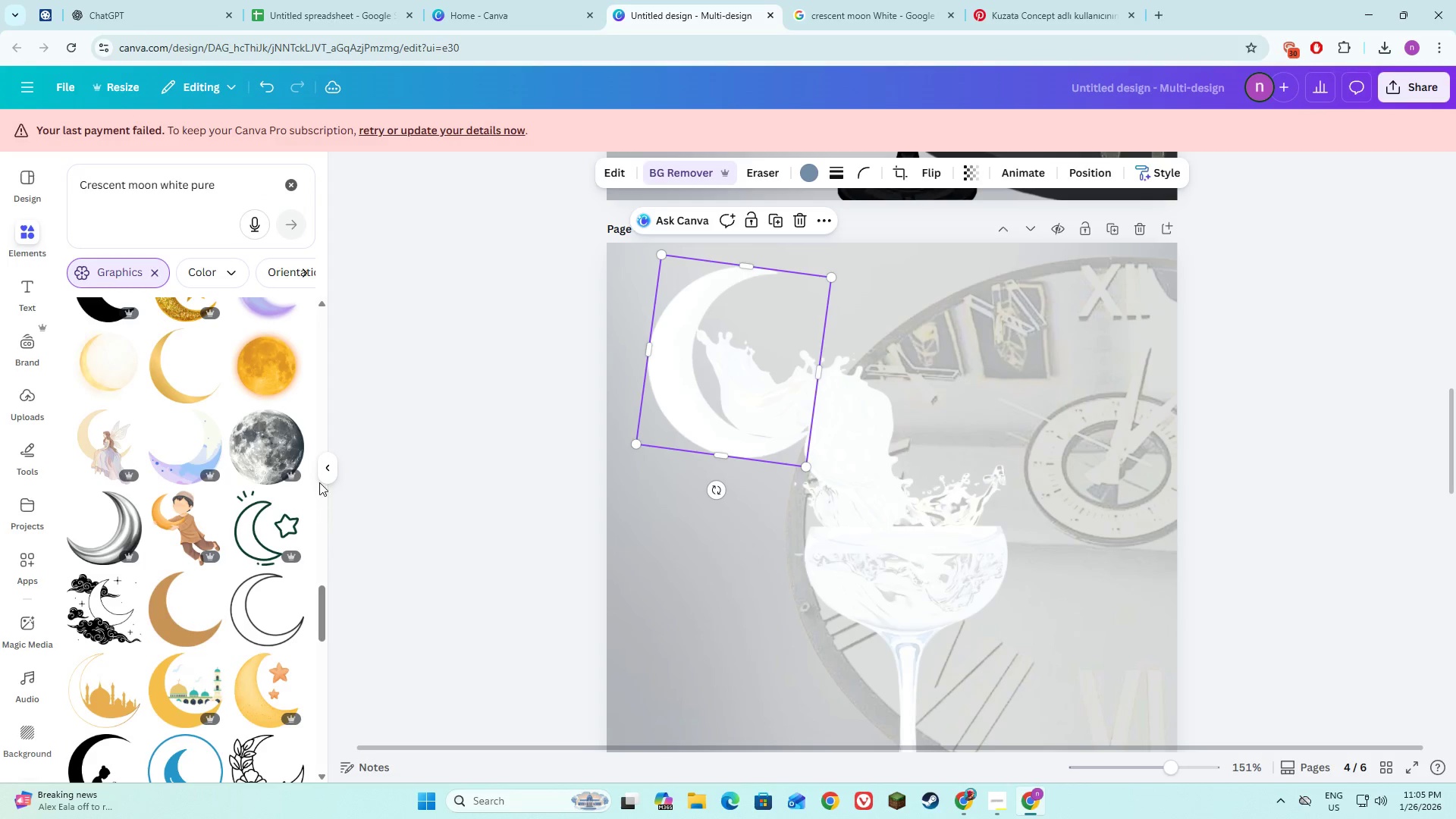 
left_click_drag(start_coordinate=[327, 470], to_coordinate=[330, 474])
 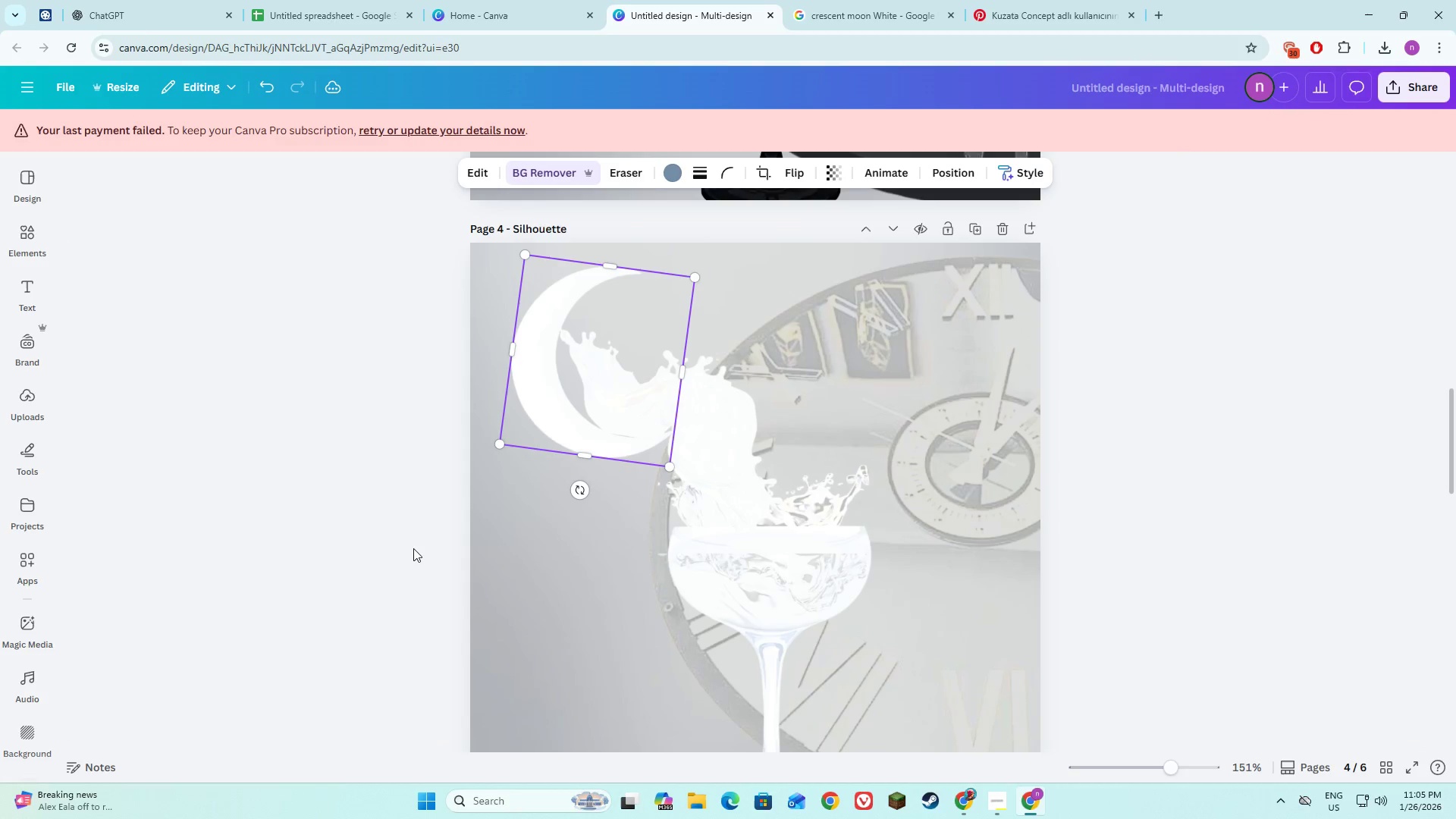 
double_click([413, 548])
 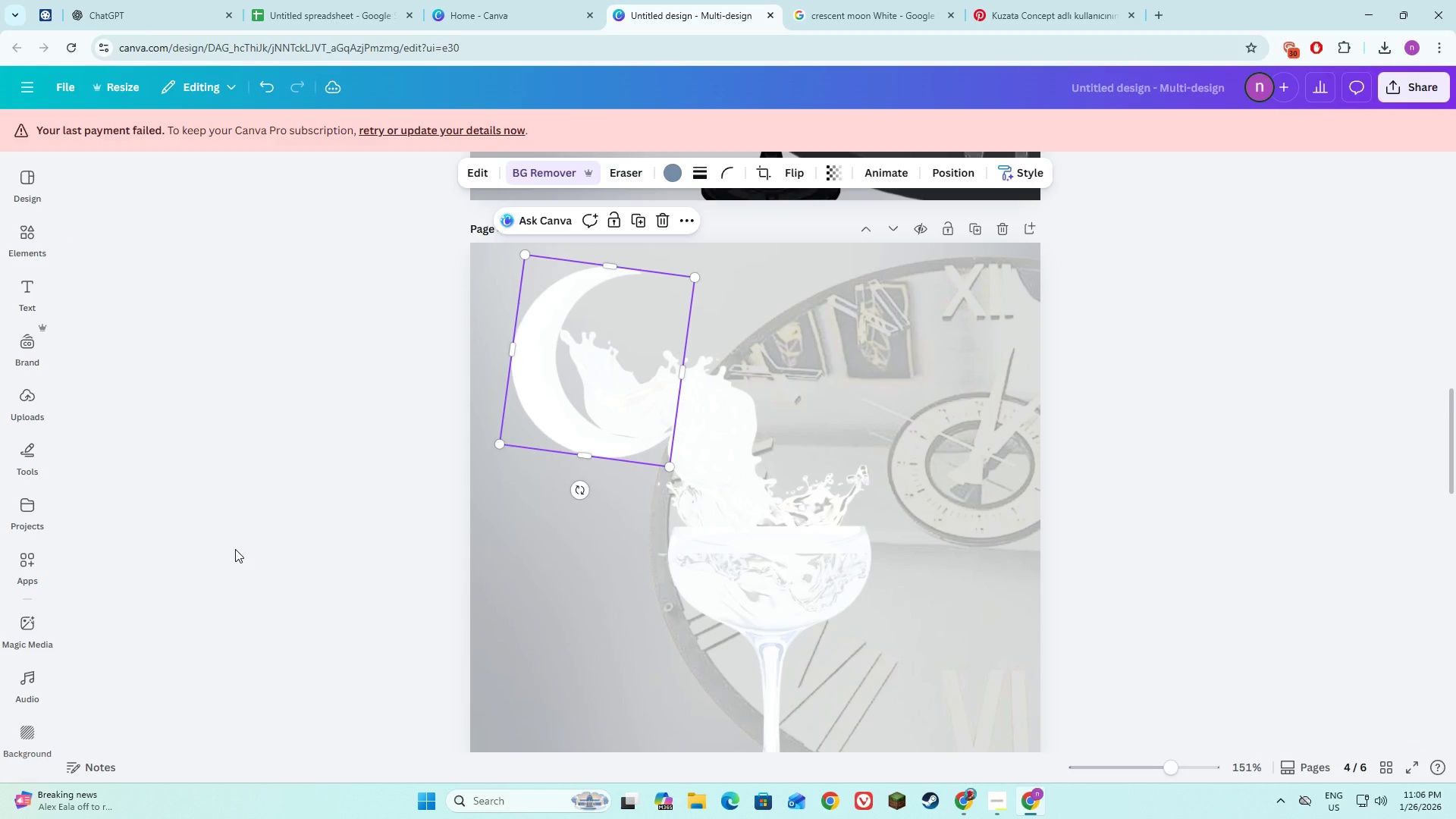 
scroll: coordinate [235, 549], scroll_direction: down, amount: 5.0
 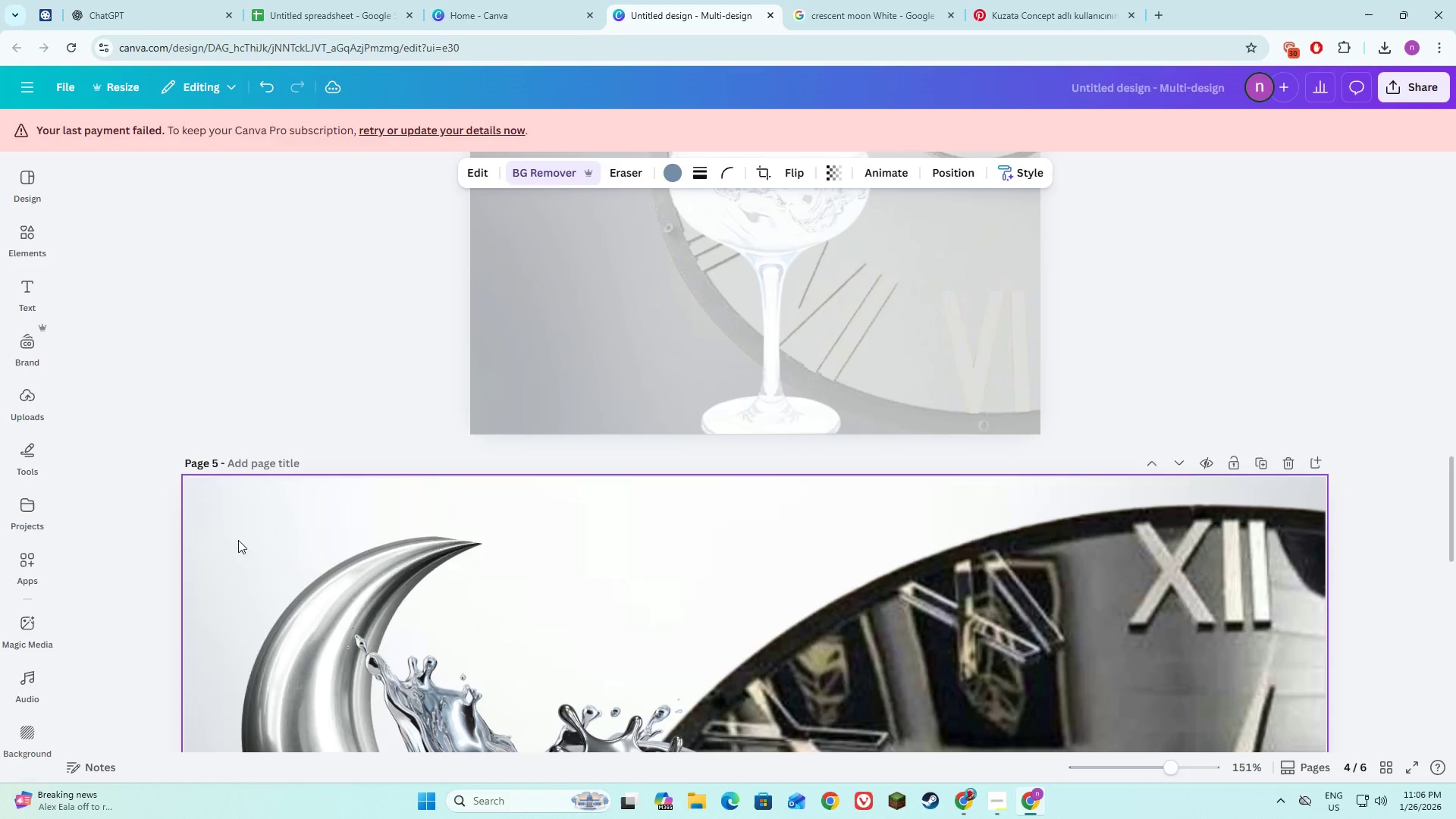 
scroll: coordinate [238, 540], scroll_direction: up, amount: 2.0
 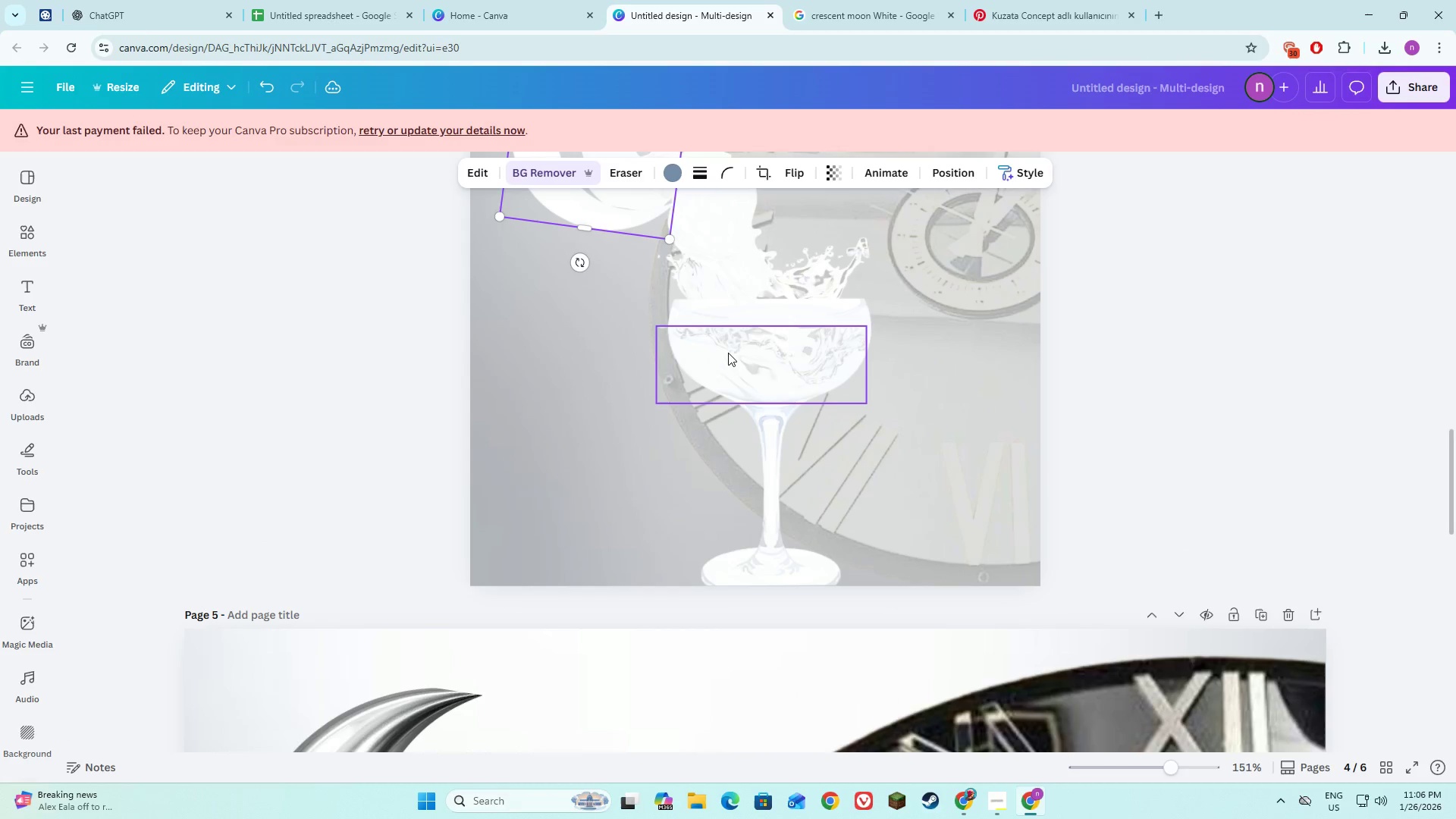 
left_click([728, 352])
 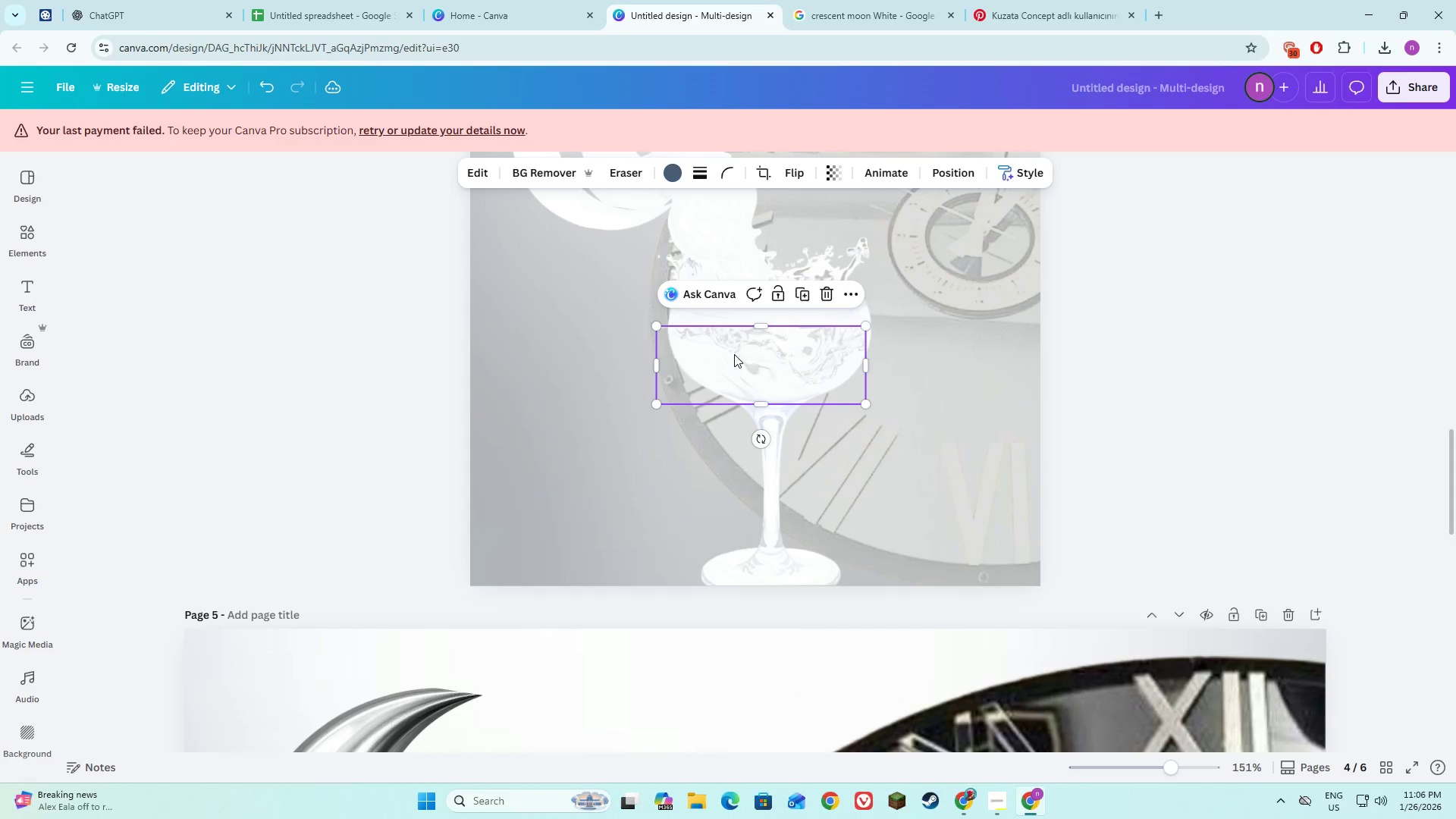 
left_click_drag(start_coordinate=[734, 354], to_coordinate=[735, 343])
 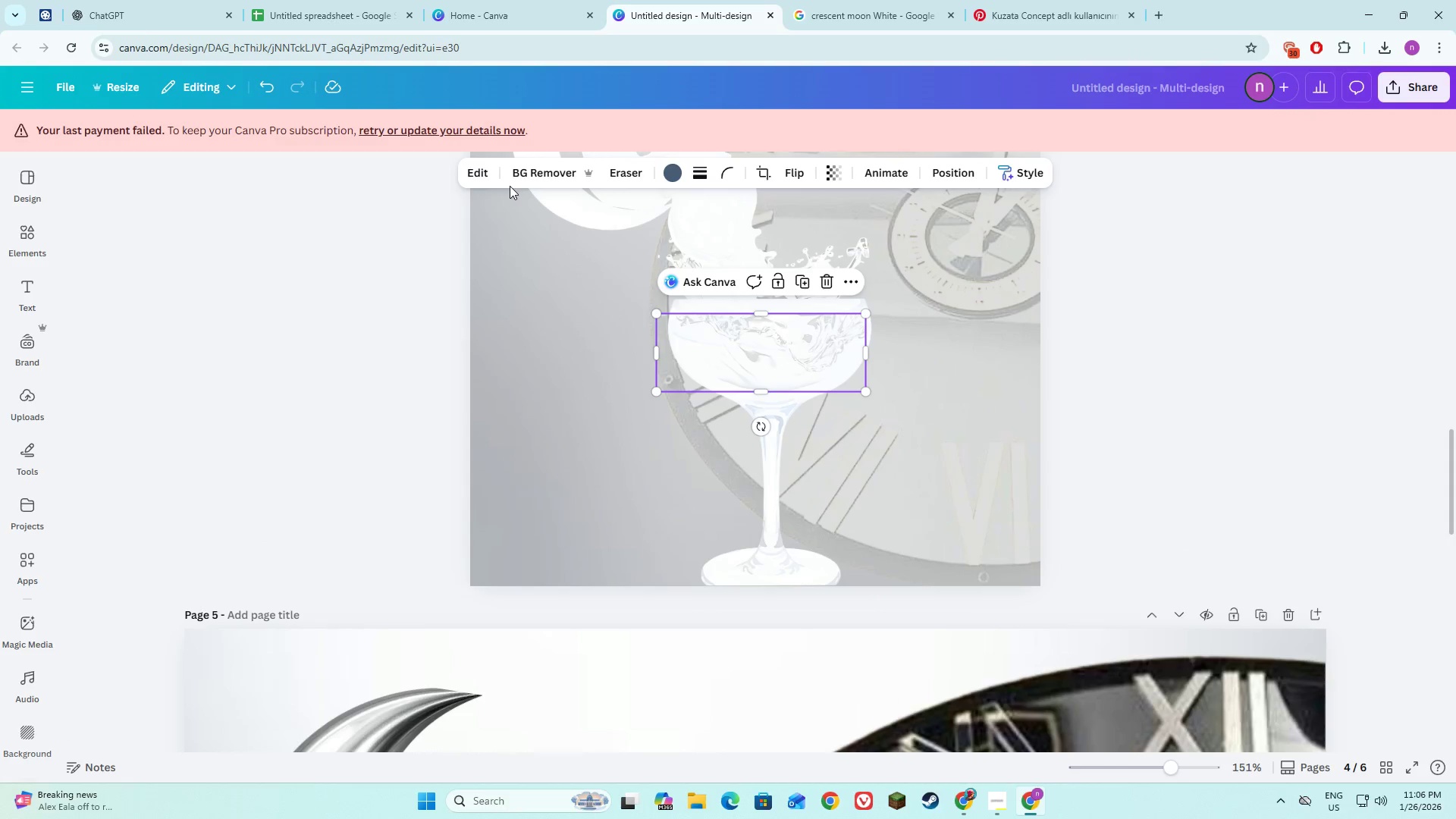 
left_click([453, 174])
 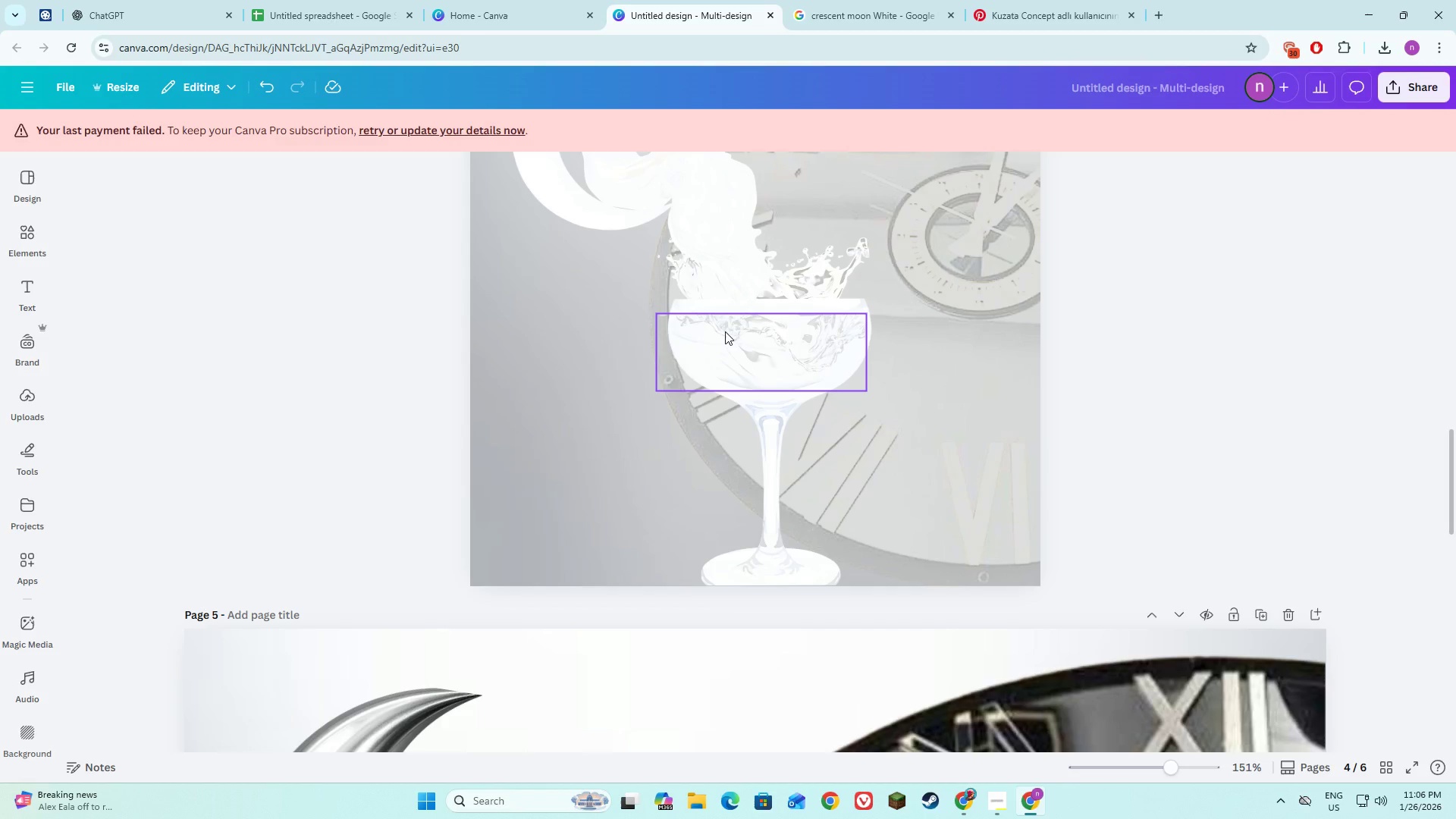 
left_click([728, 338])
 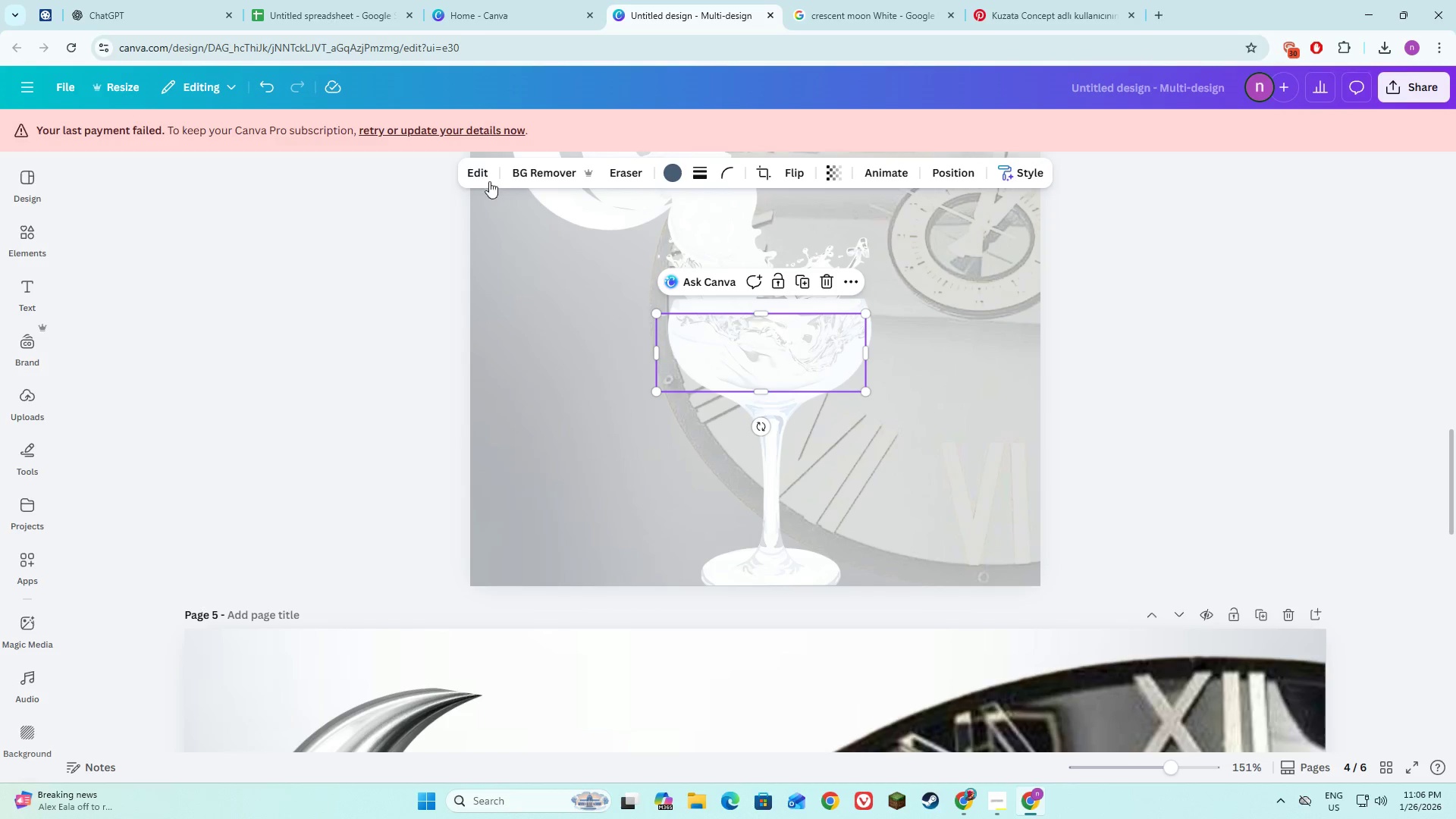 
left_click([452, 178])
 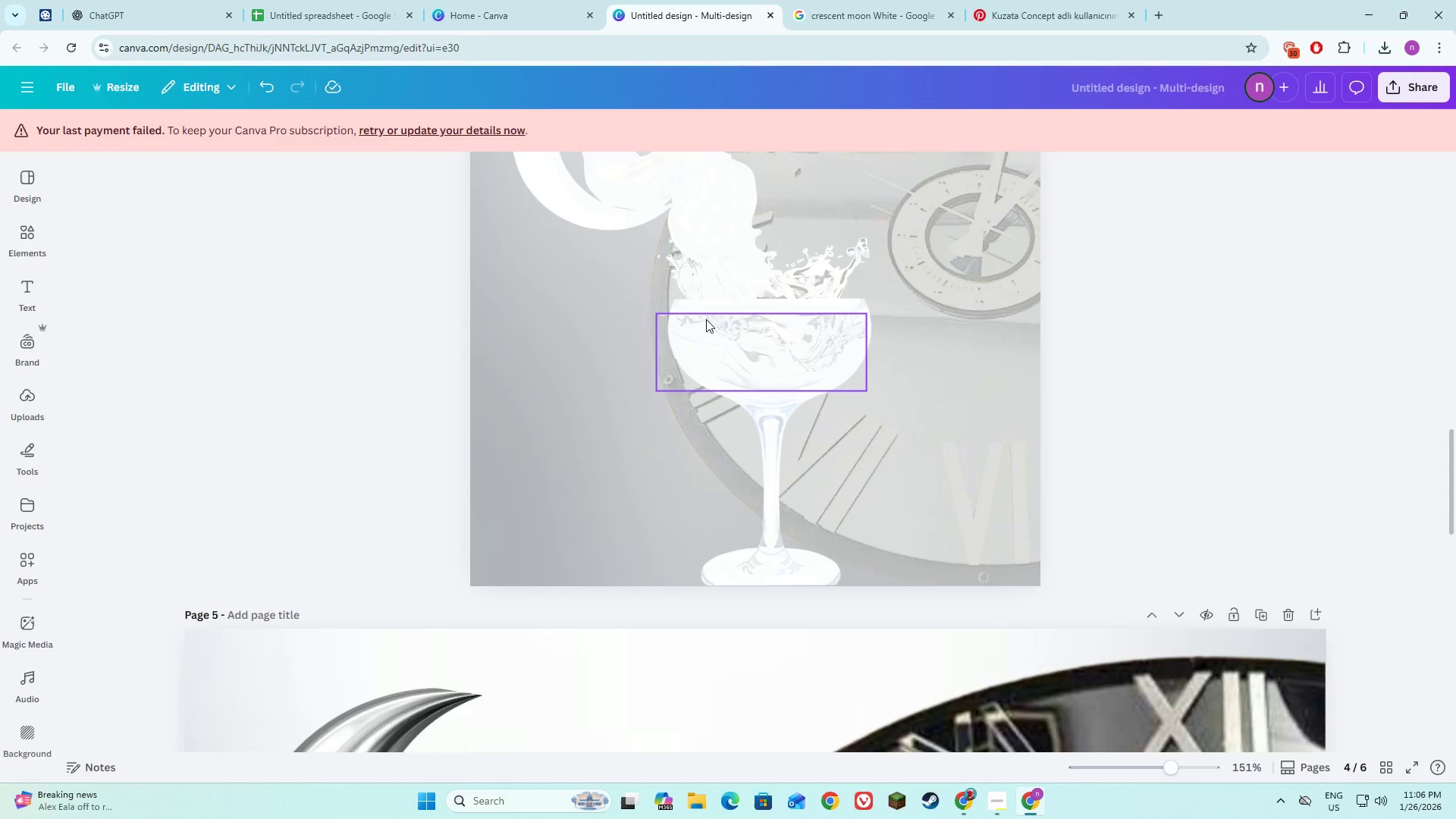 
left_click([713, 332])
 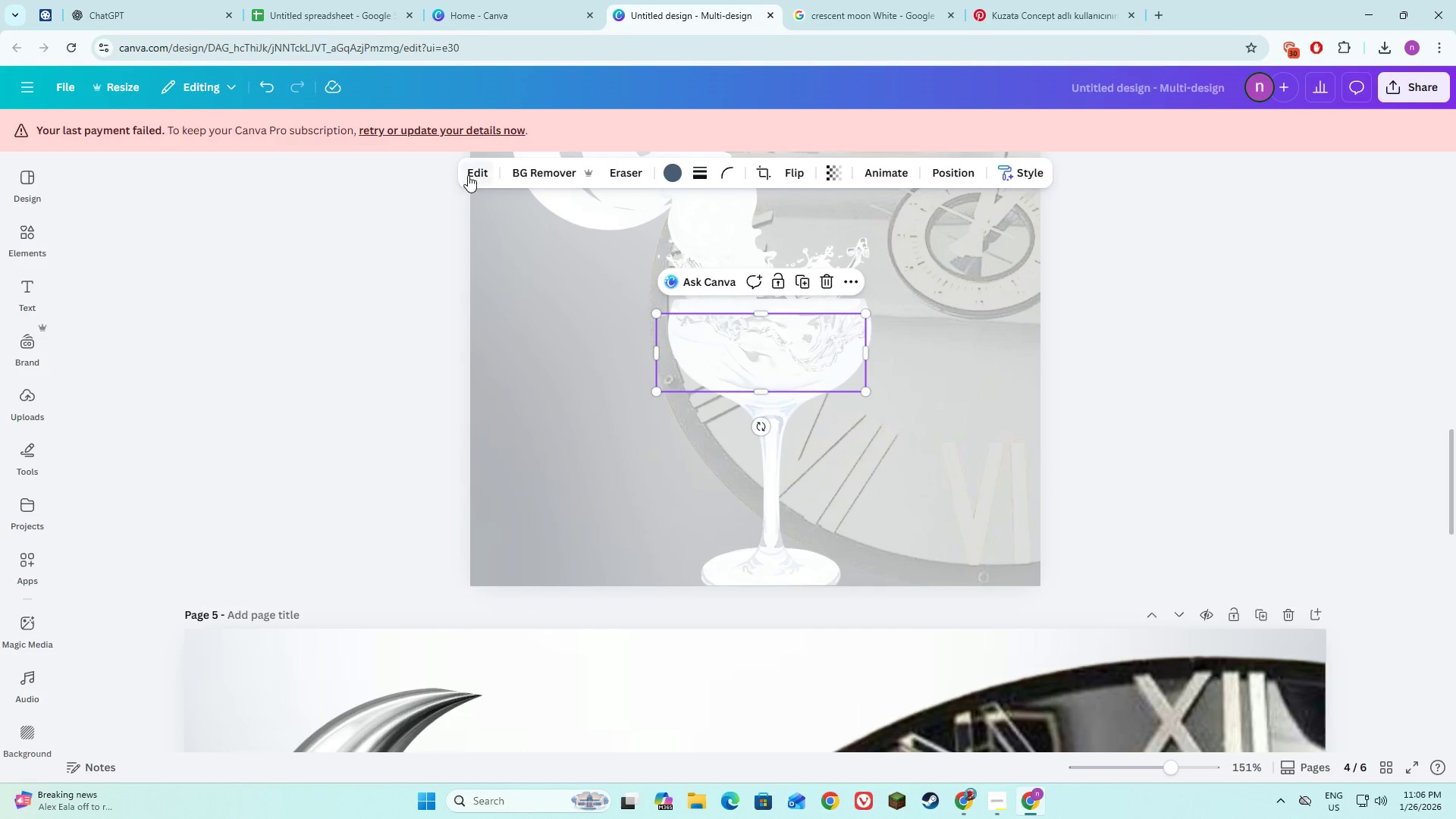 
left_click([469, 175])
 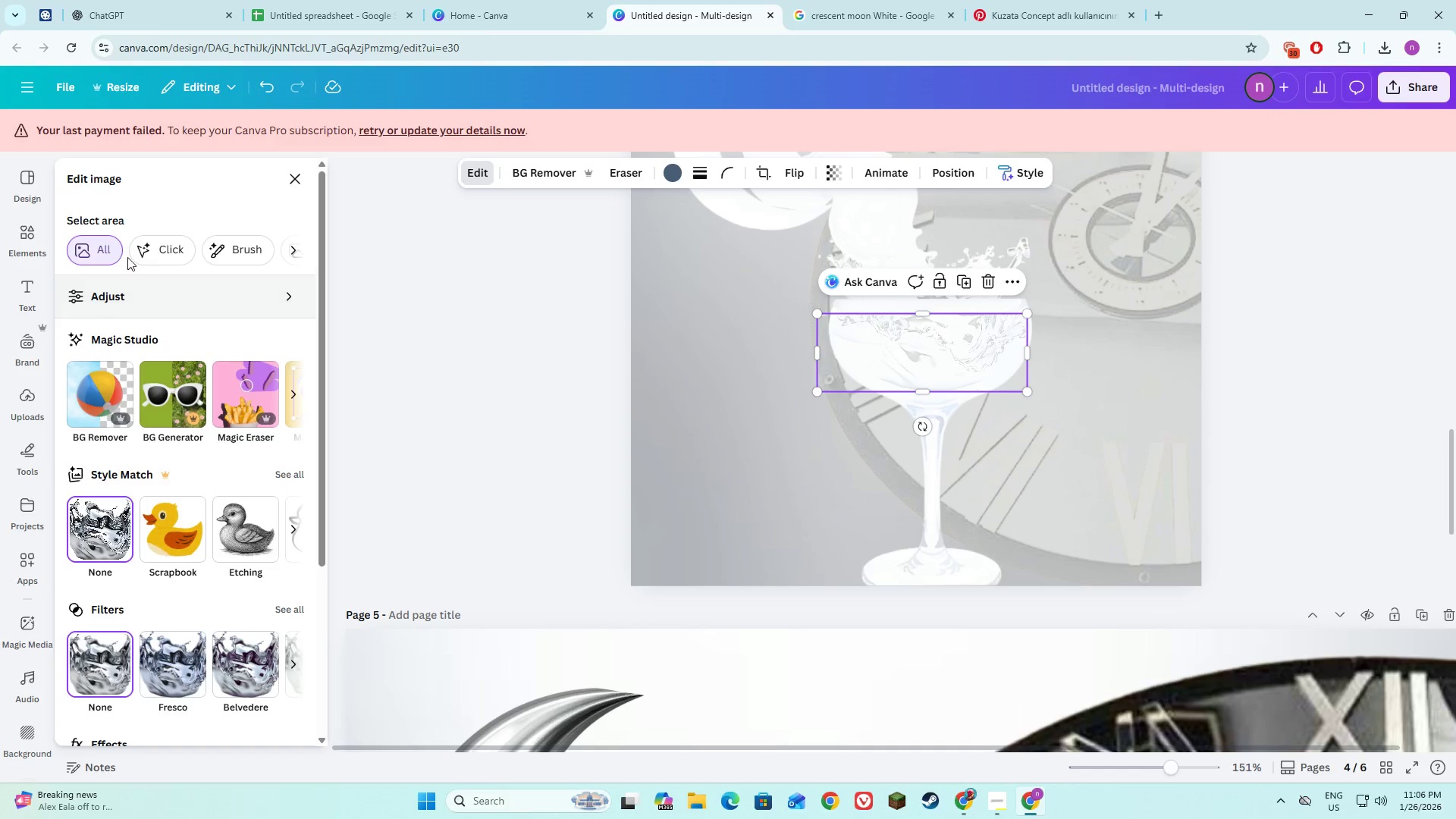 
left_click([123, 287])
 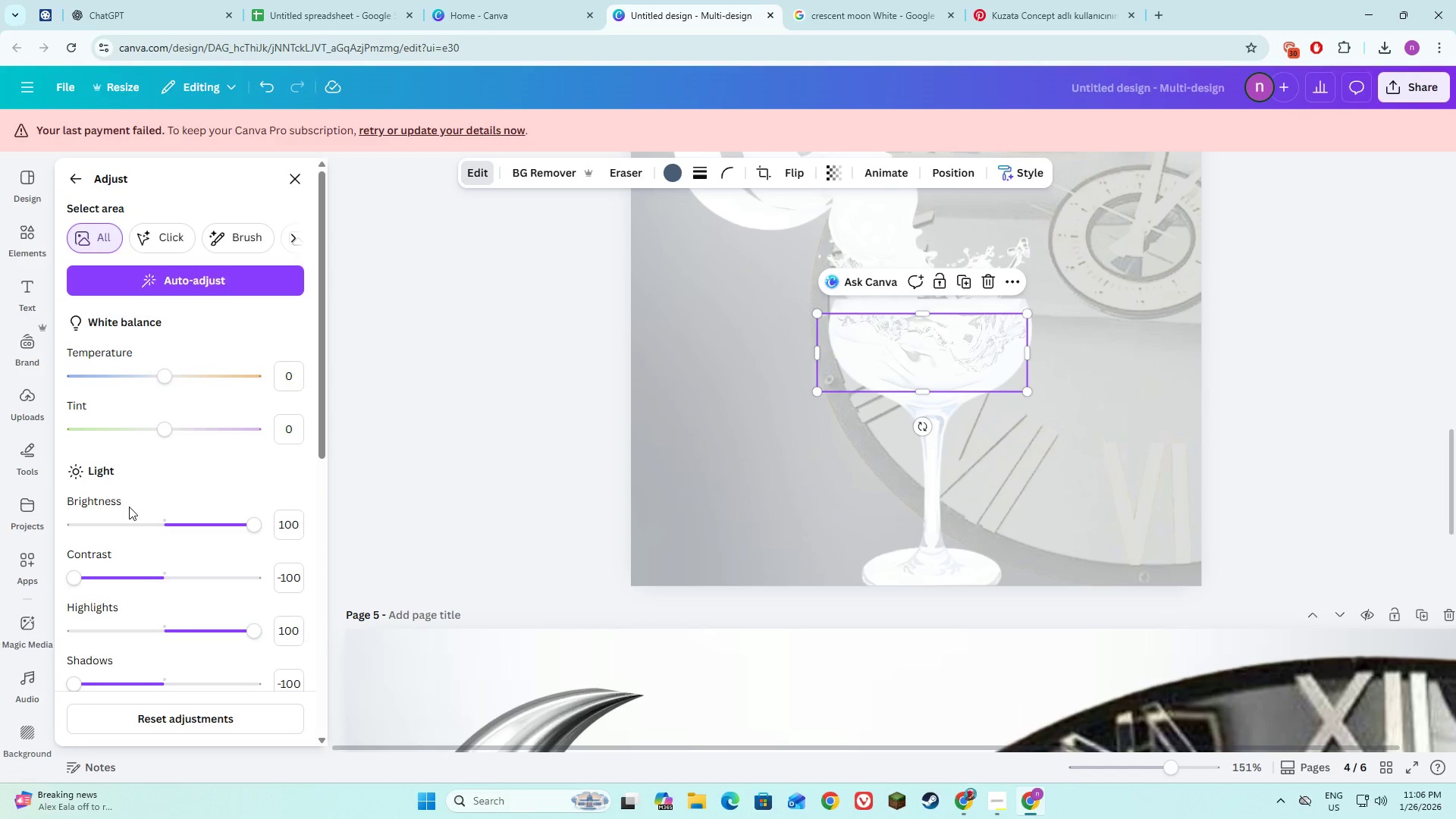 
scroll: coordinate [129, 507], scroll_direction: down, amount: 4.0
 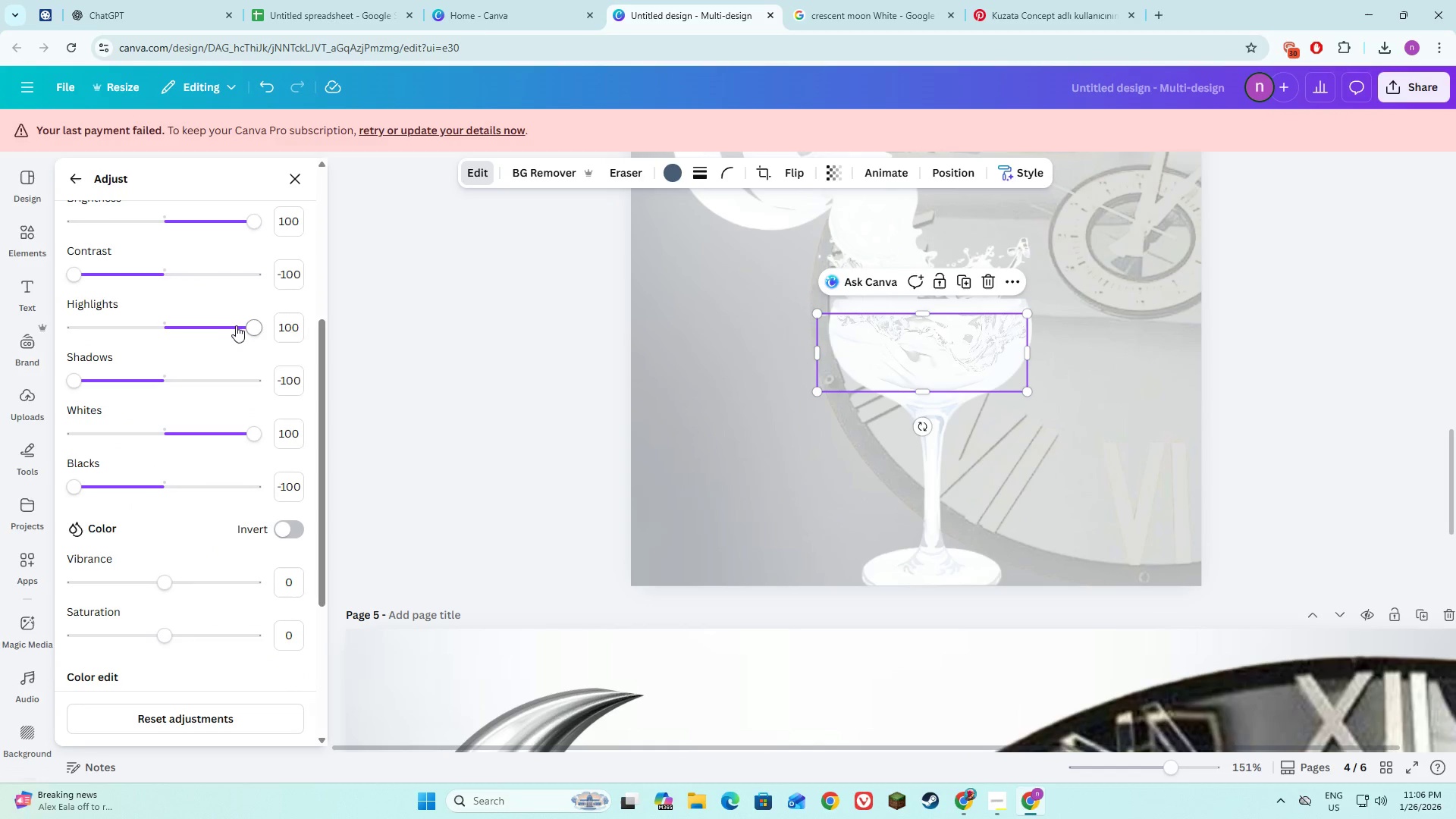 
left_click_drag(start_coordinate=[250, 322], to_coordinate=[285, 331])
 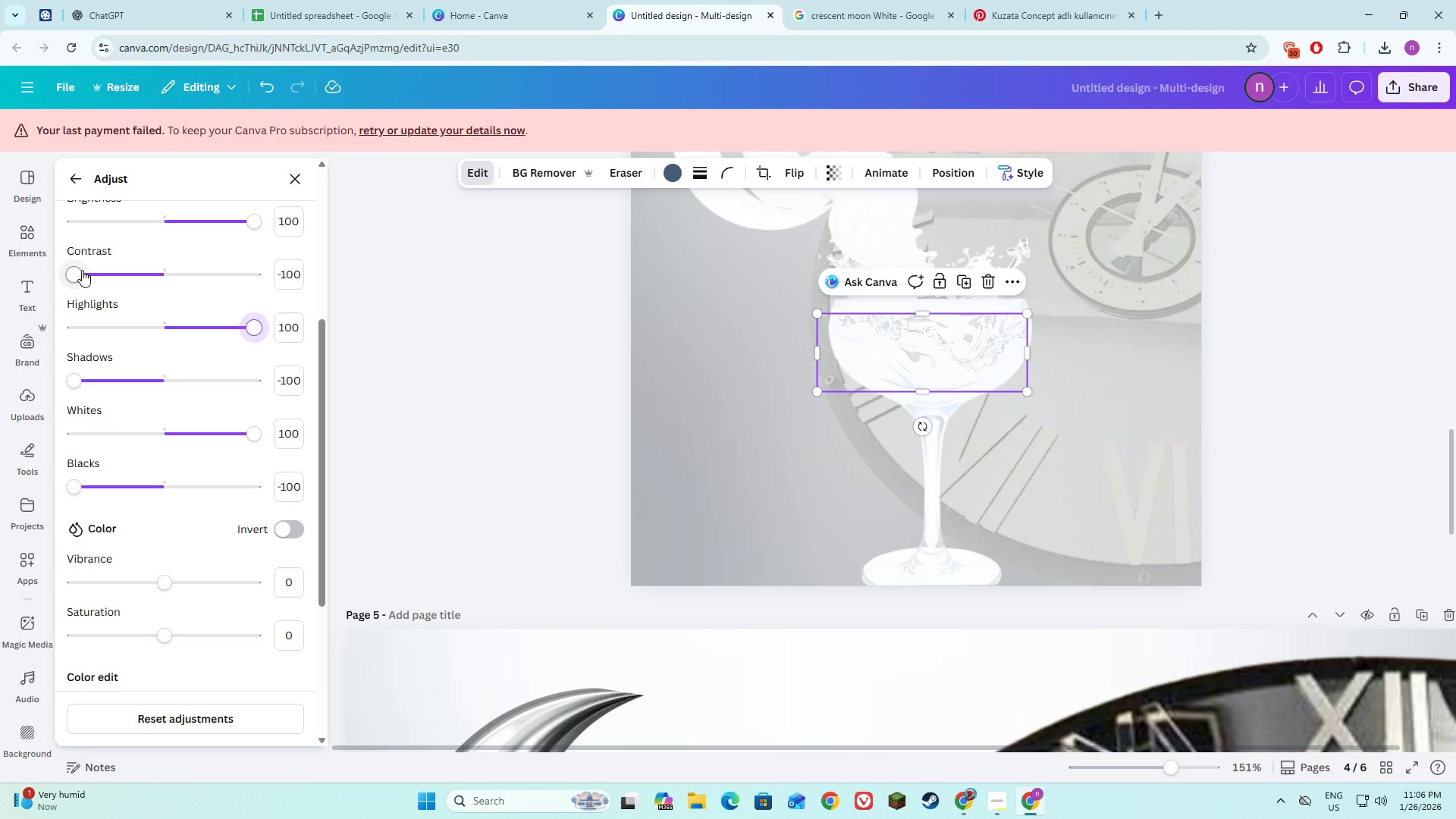 
left_click_drag(start_coordinate=[79, 272], to_coordinate=[266, 287])
 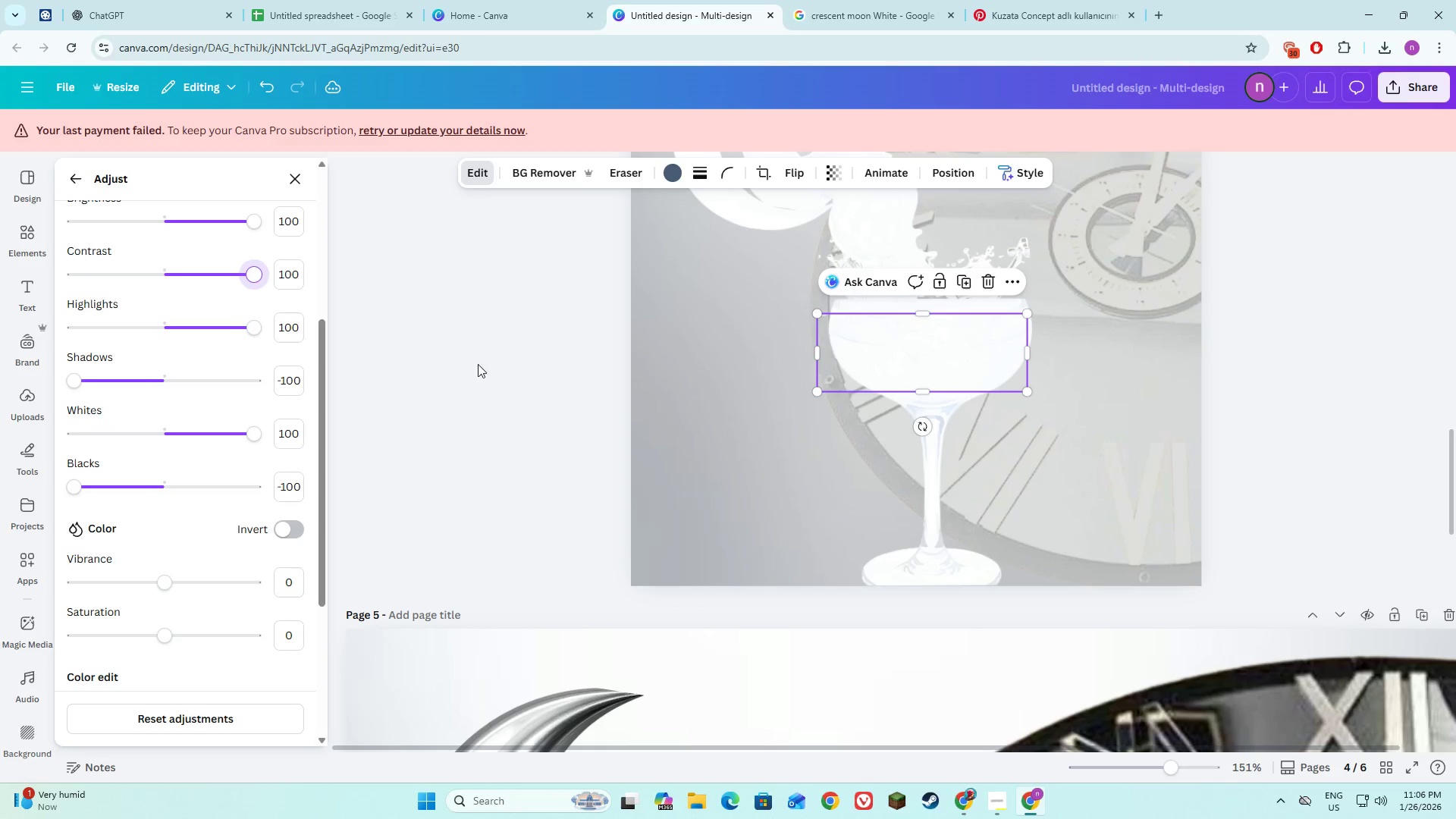 
left_click([466, 374])
 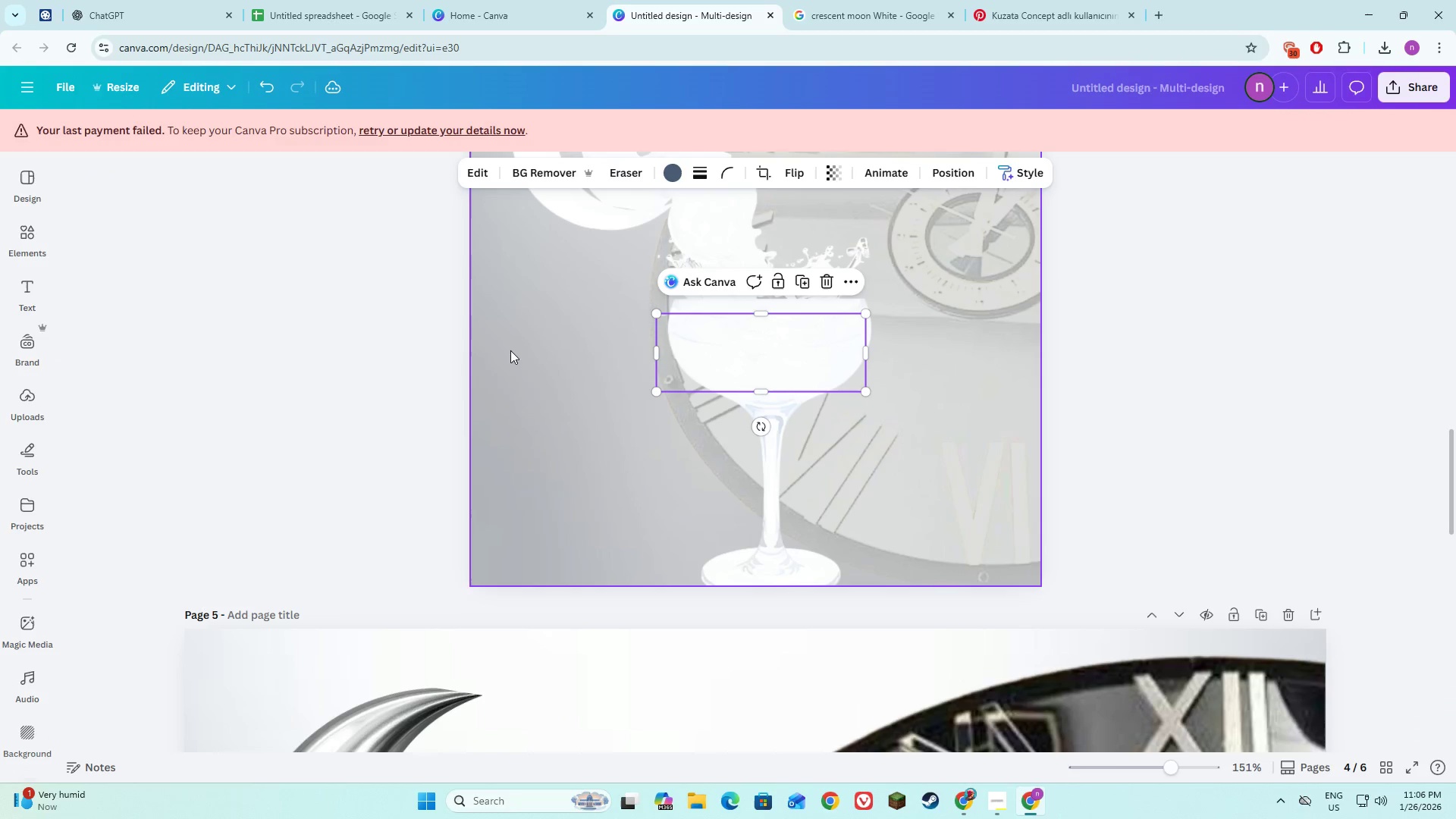 
left_click([460, 391])
 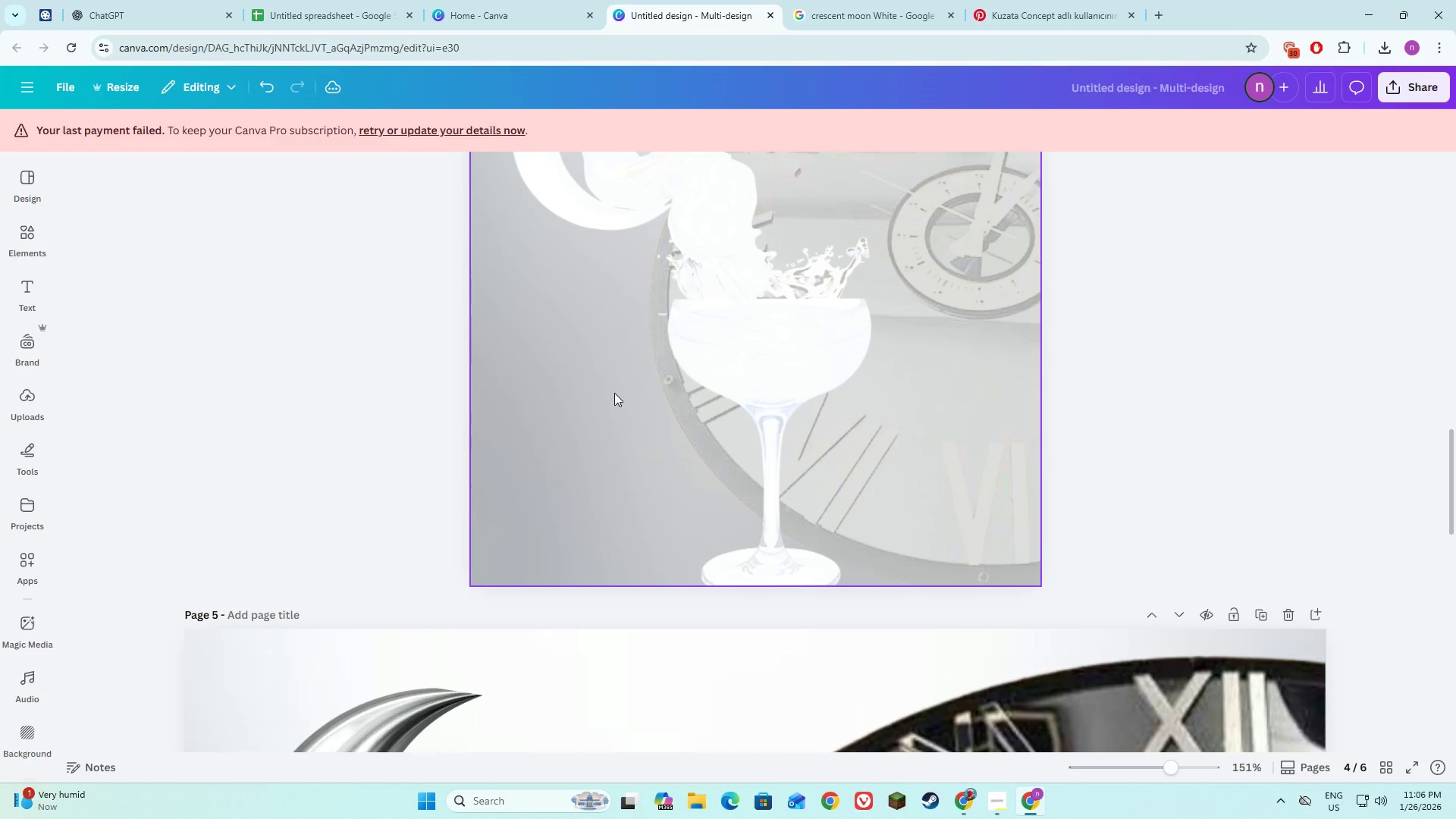 
scroll: coordinate [614, 393], scroll_direction: down, amount: 2.0
 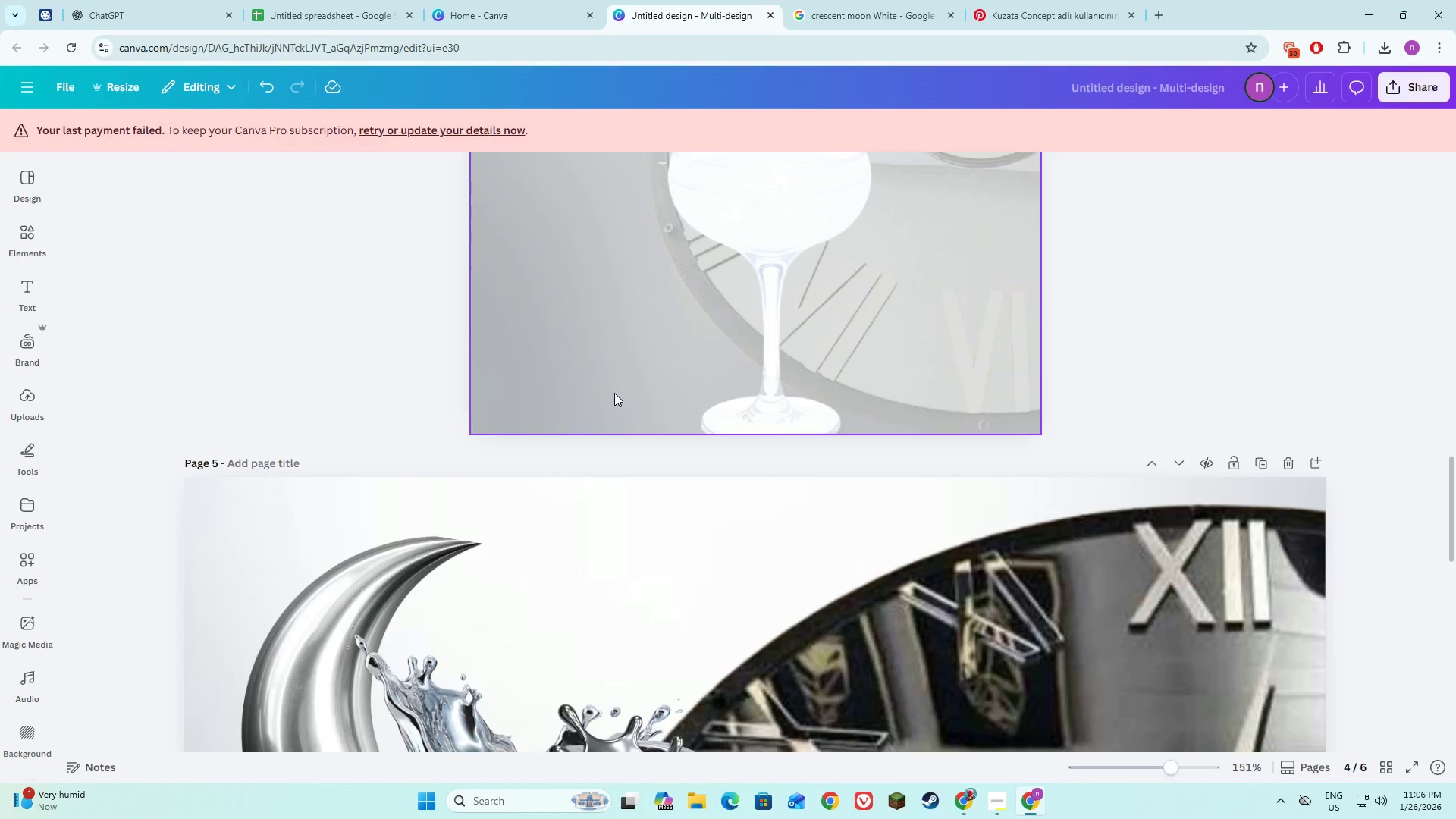 
scroll: coordinate [614, 393], scroll_direction: up, amount: 5.0
 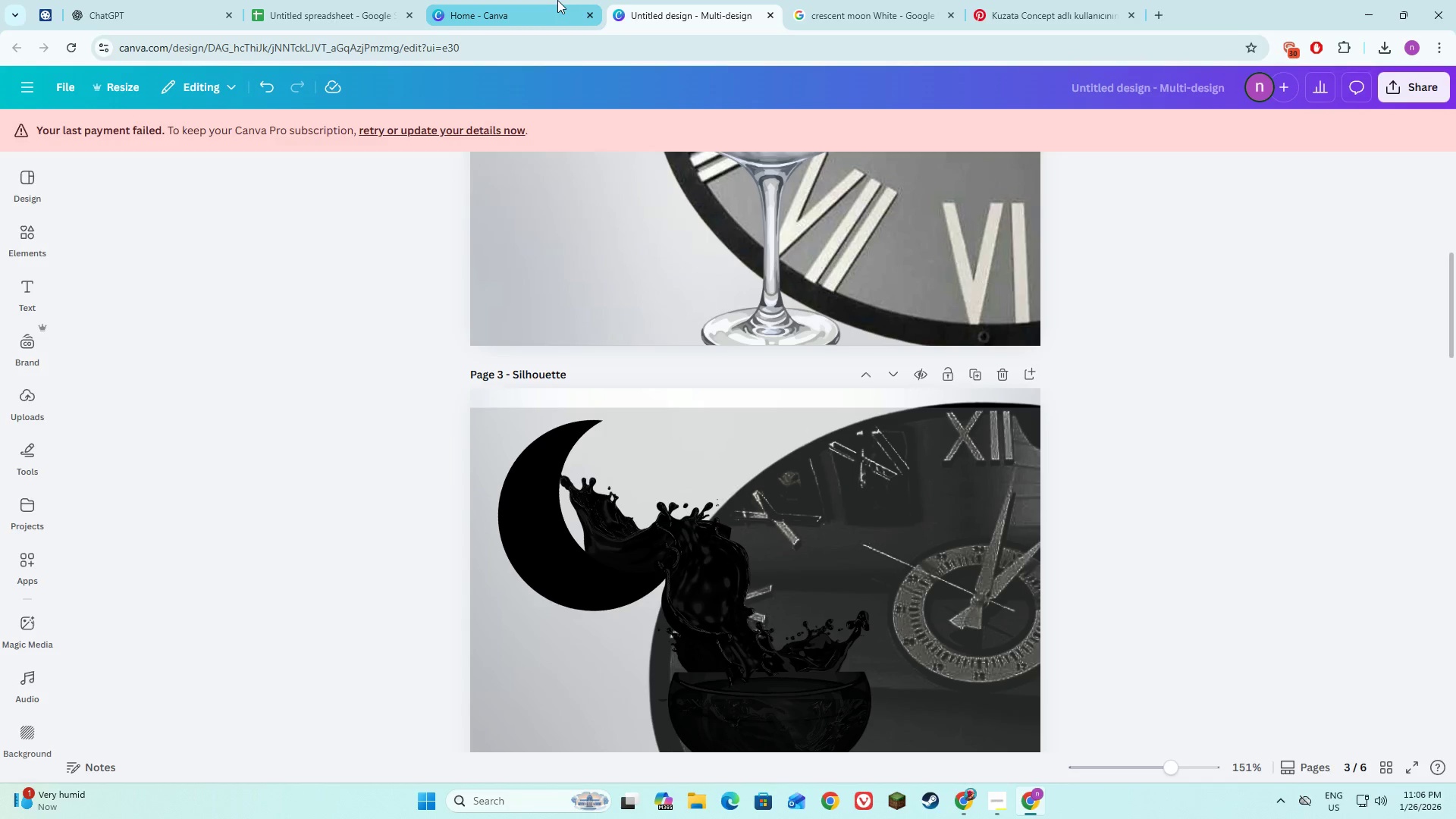 
key(Alt+AltLeft)
 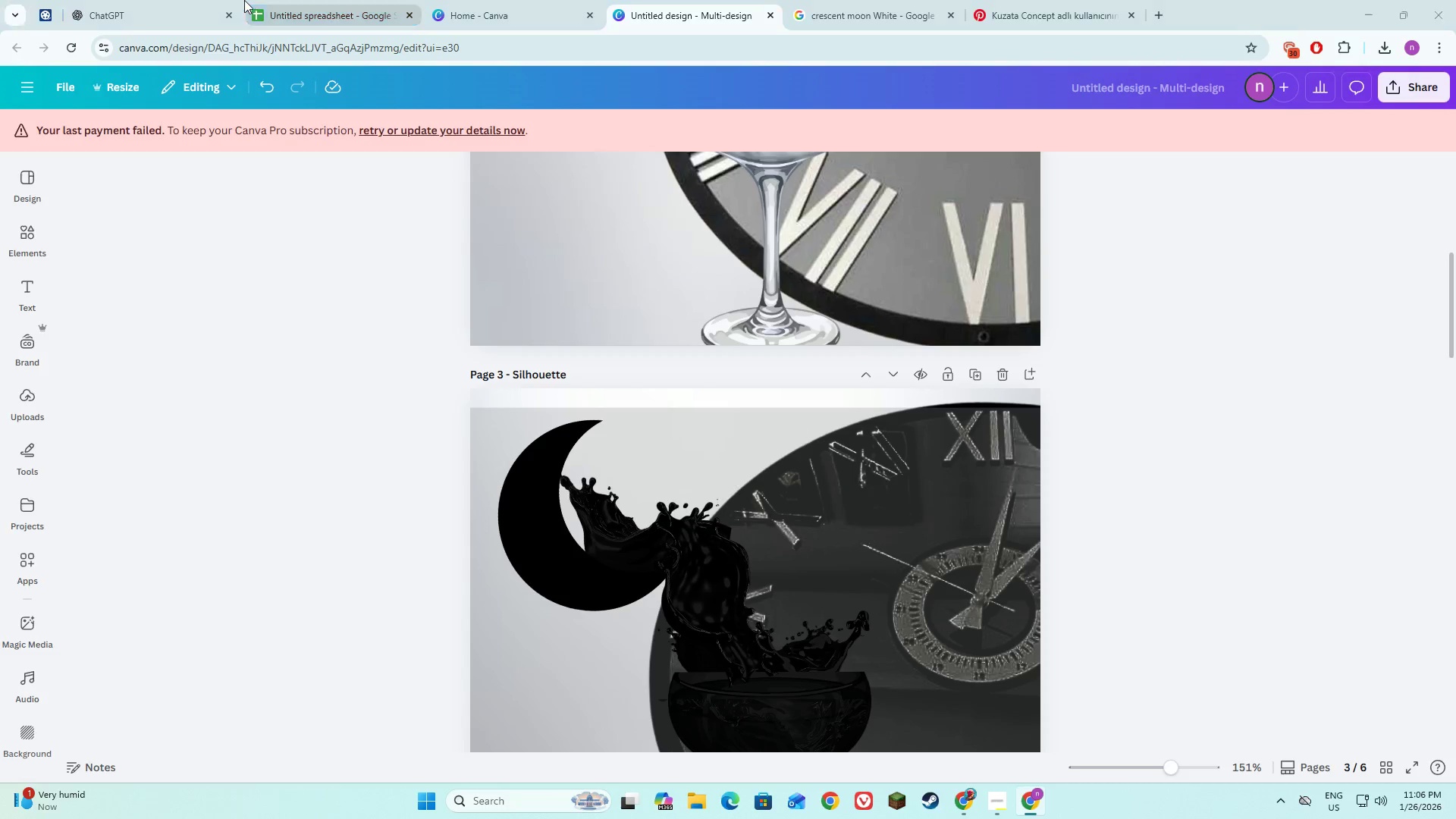 
key(Alt+Tab)
 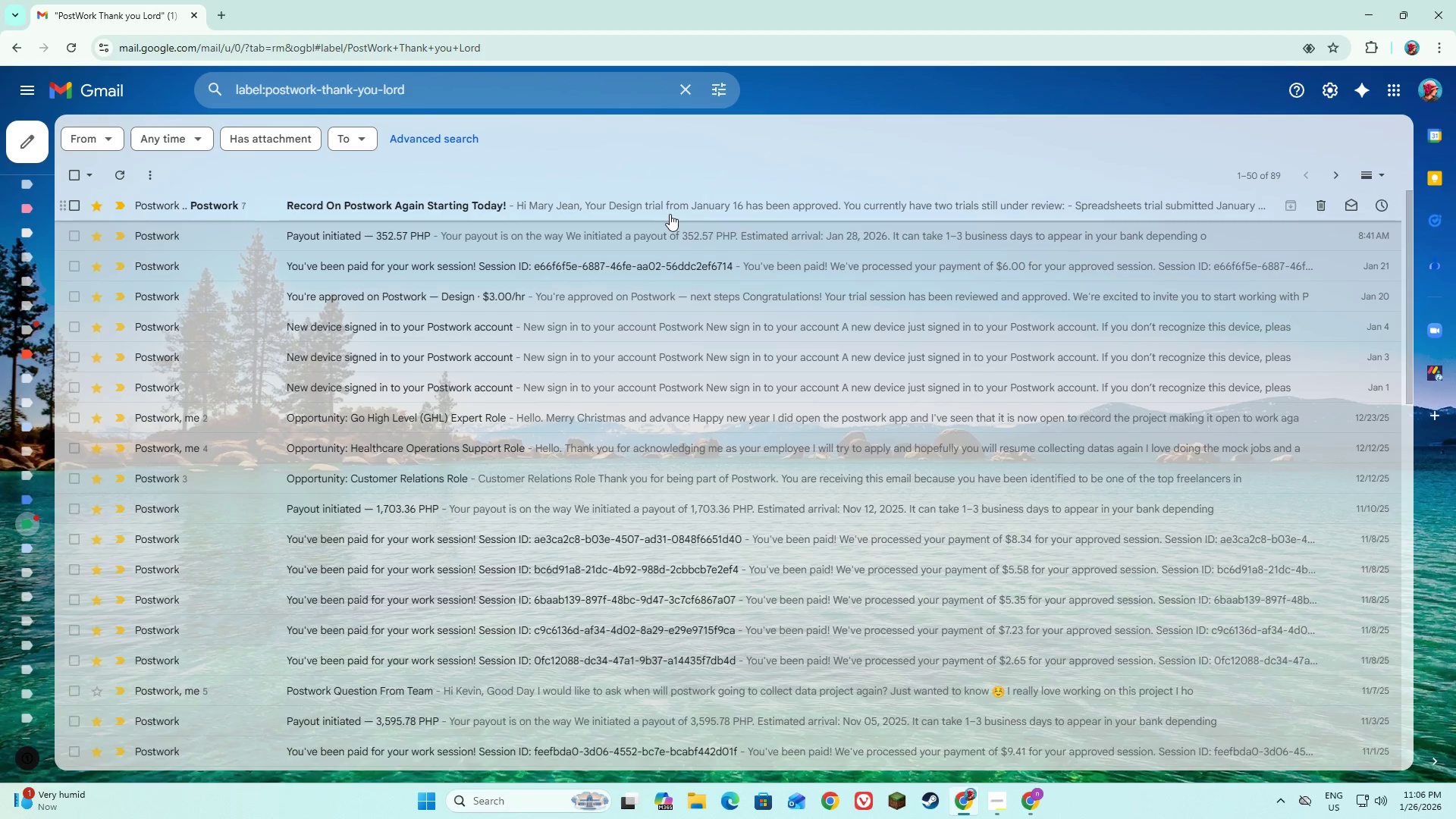 
key(Alt+AltLeft)
 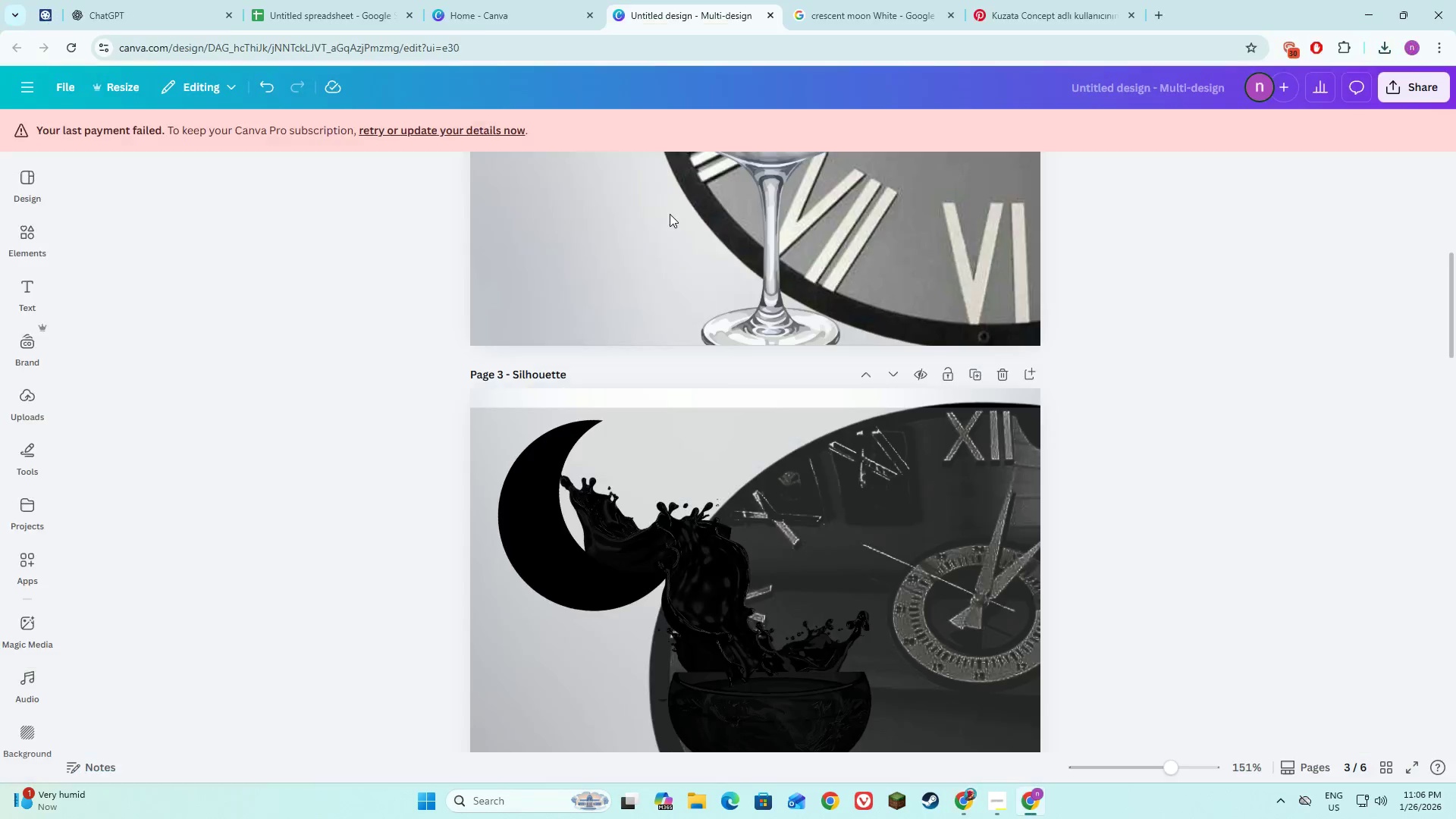 
key(Alt+Tab)
 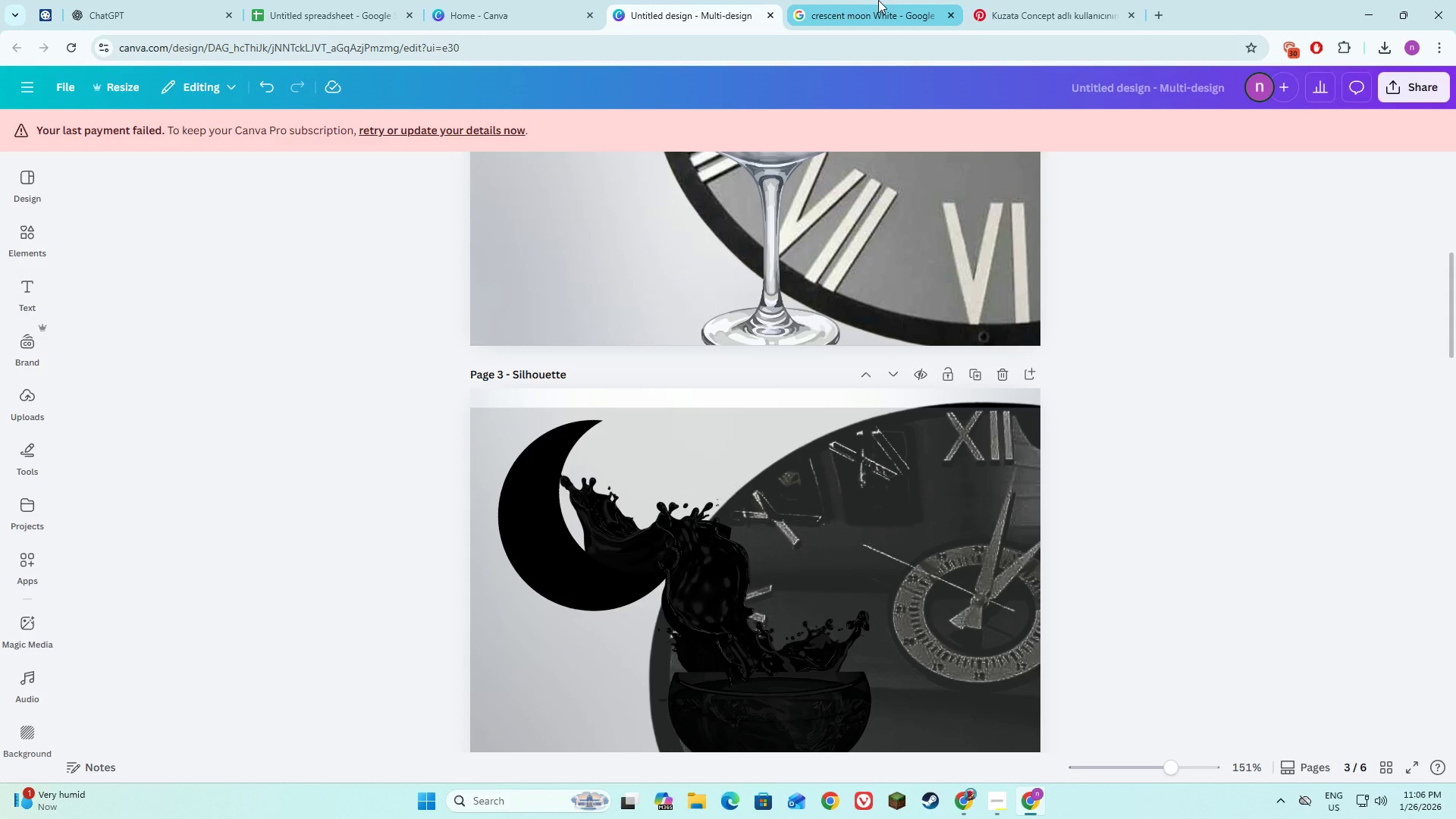 
key(Alt+Tab)
 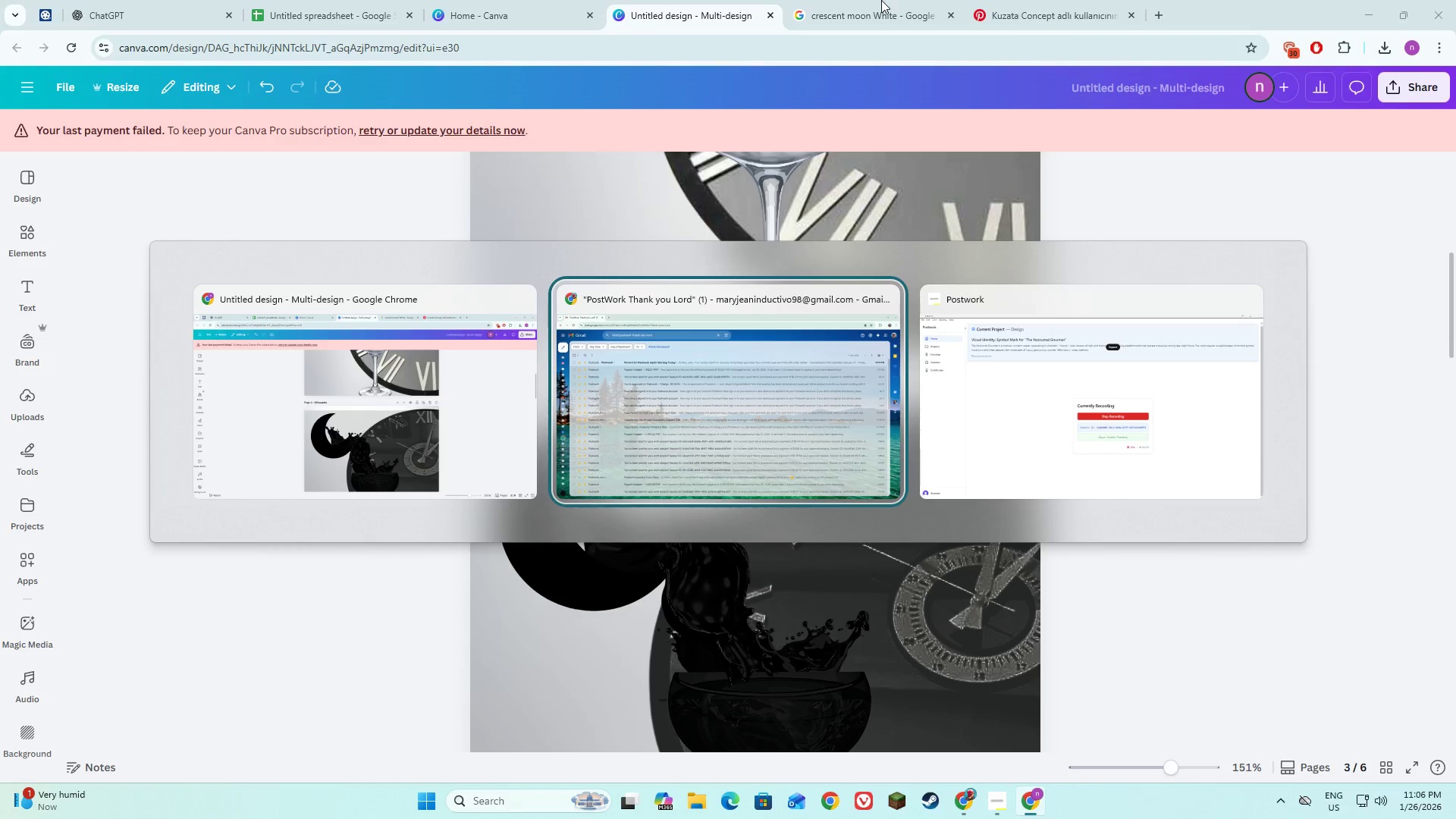 
key(Alt+Tab)